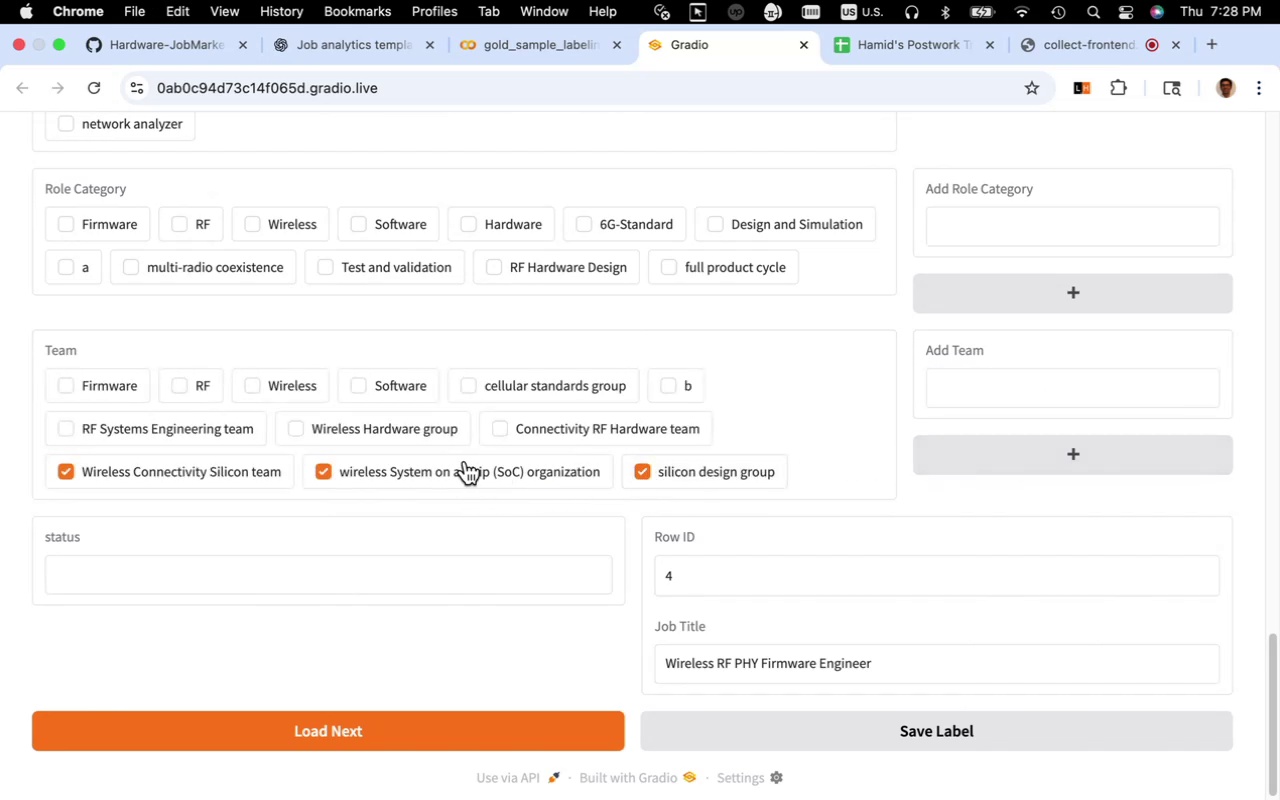 
scroll: coordinate [465, 462], scroll_direction: up, amount: 57.0
 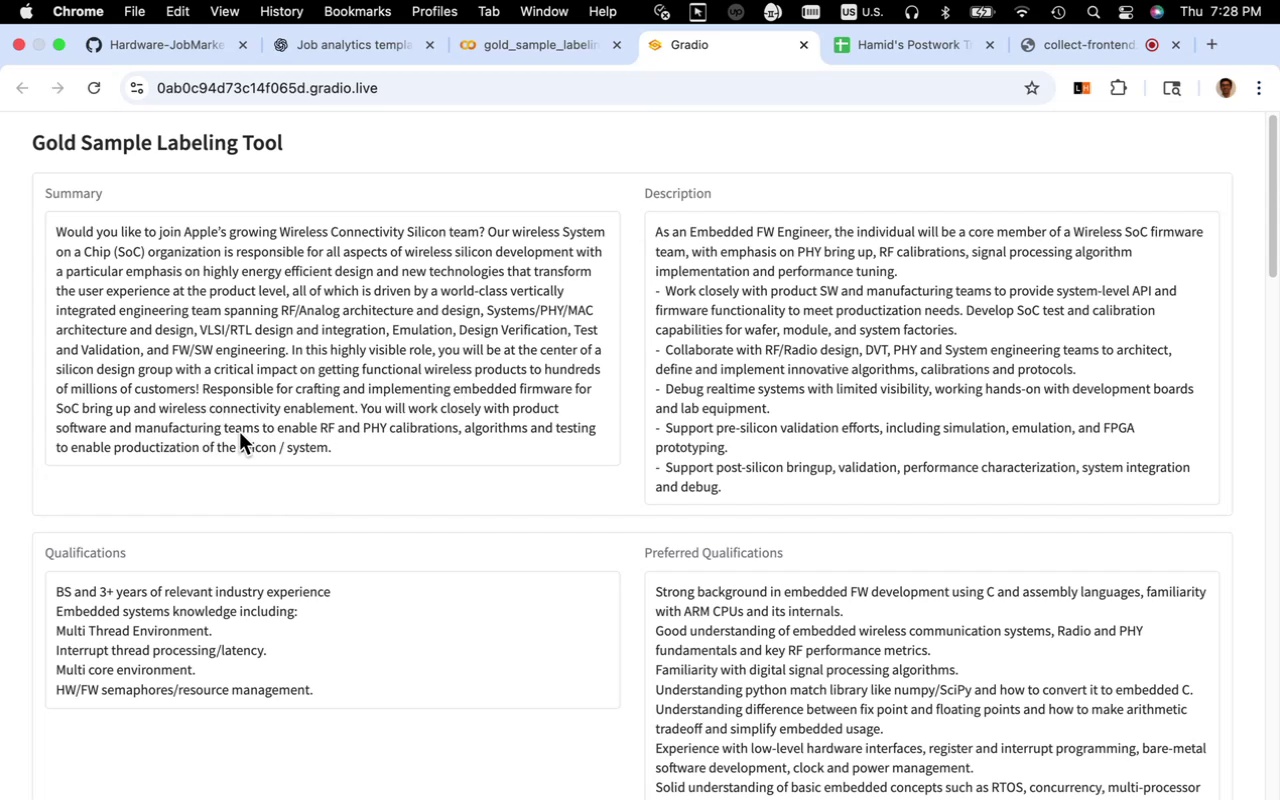 
wait(13.38)
 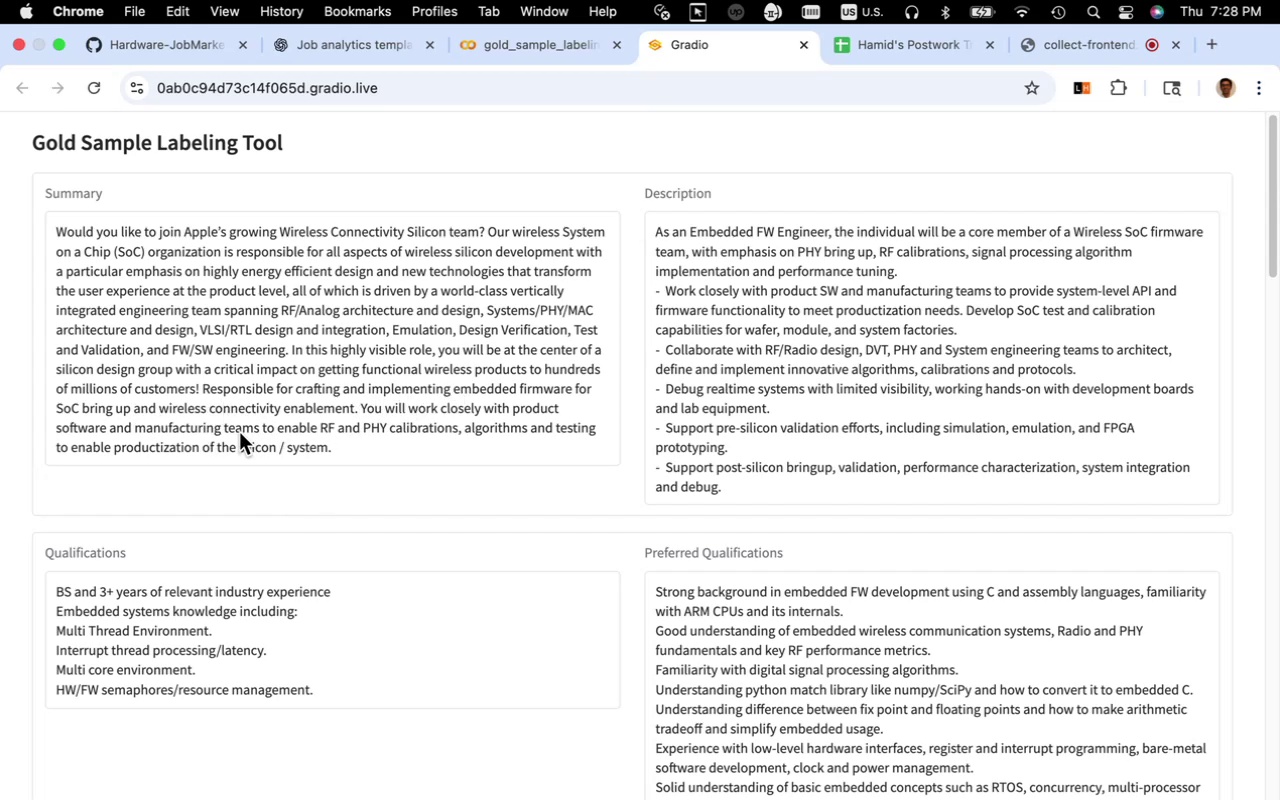 
scroll: coordinate [388, 415], scroll_direction: down, amount: 5.0
 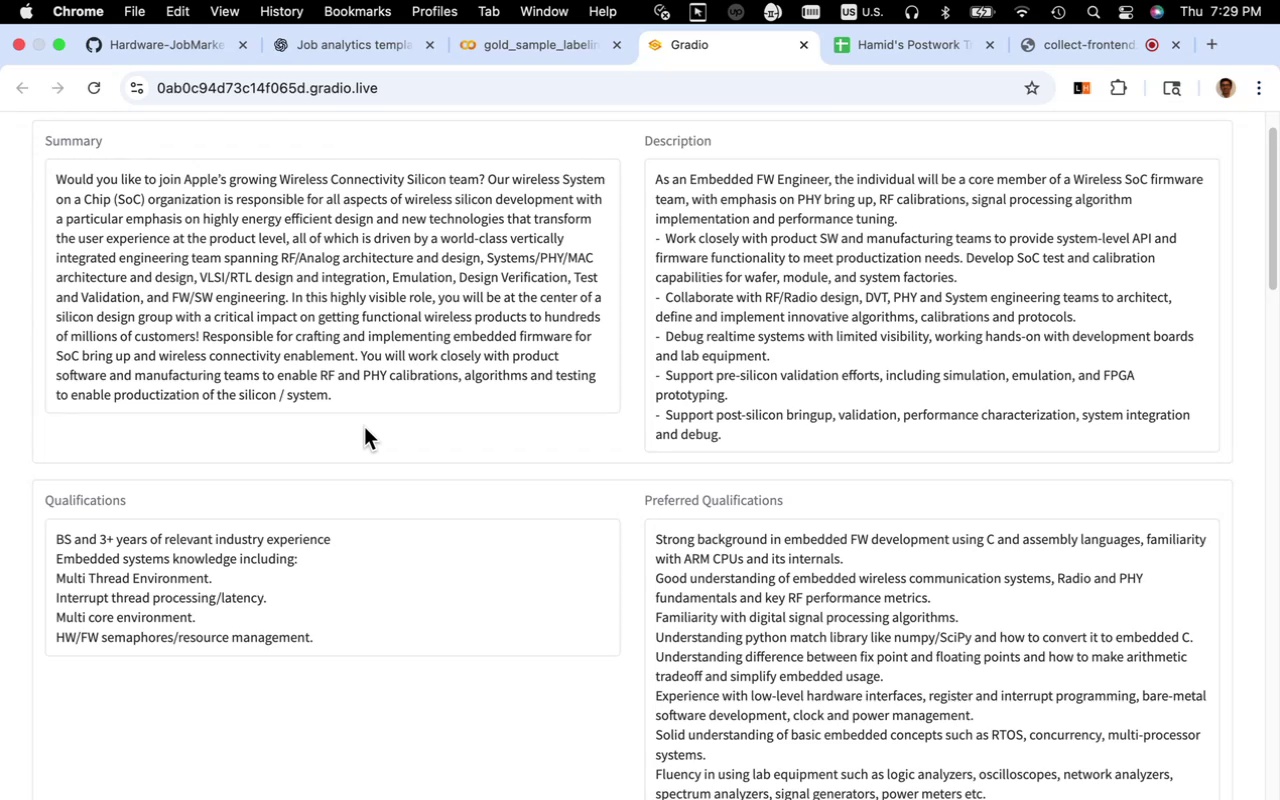 
wait(15.82)
 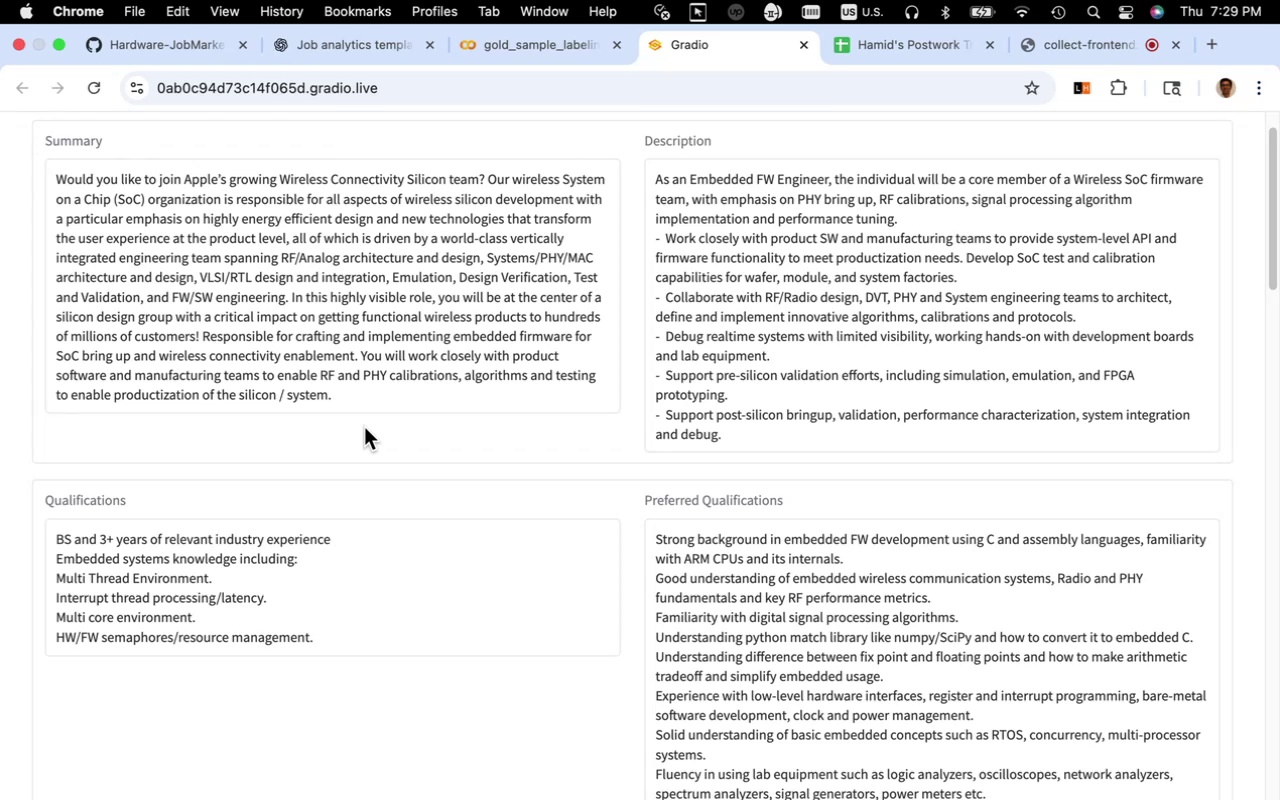 
scroll: coordinate [727, 567], scroll_direction: down, amount: 59.0
 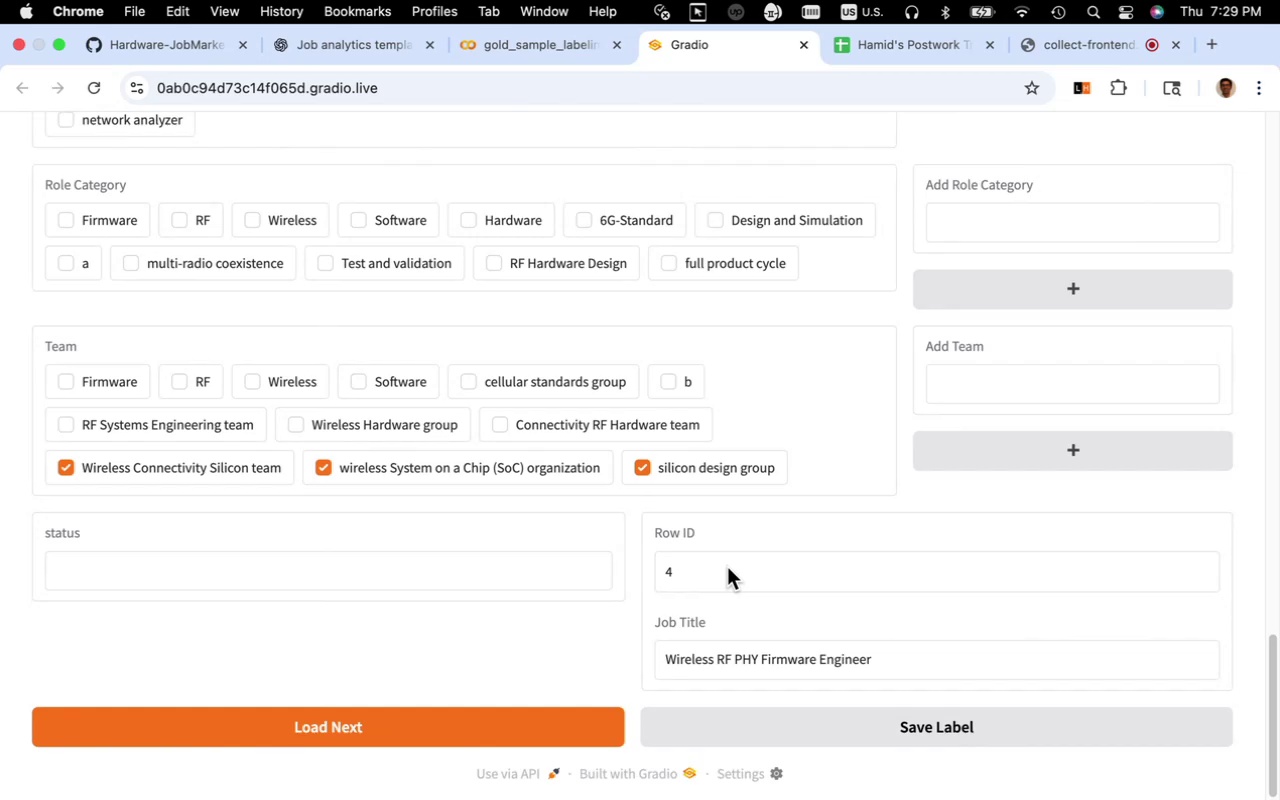 
scroll: coordinate [727, 567], scroll_direction: up, amount: 58.0
 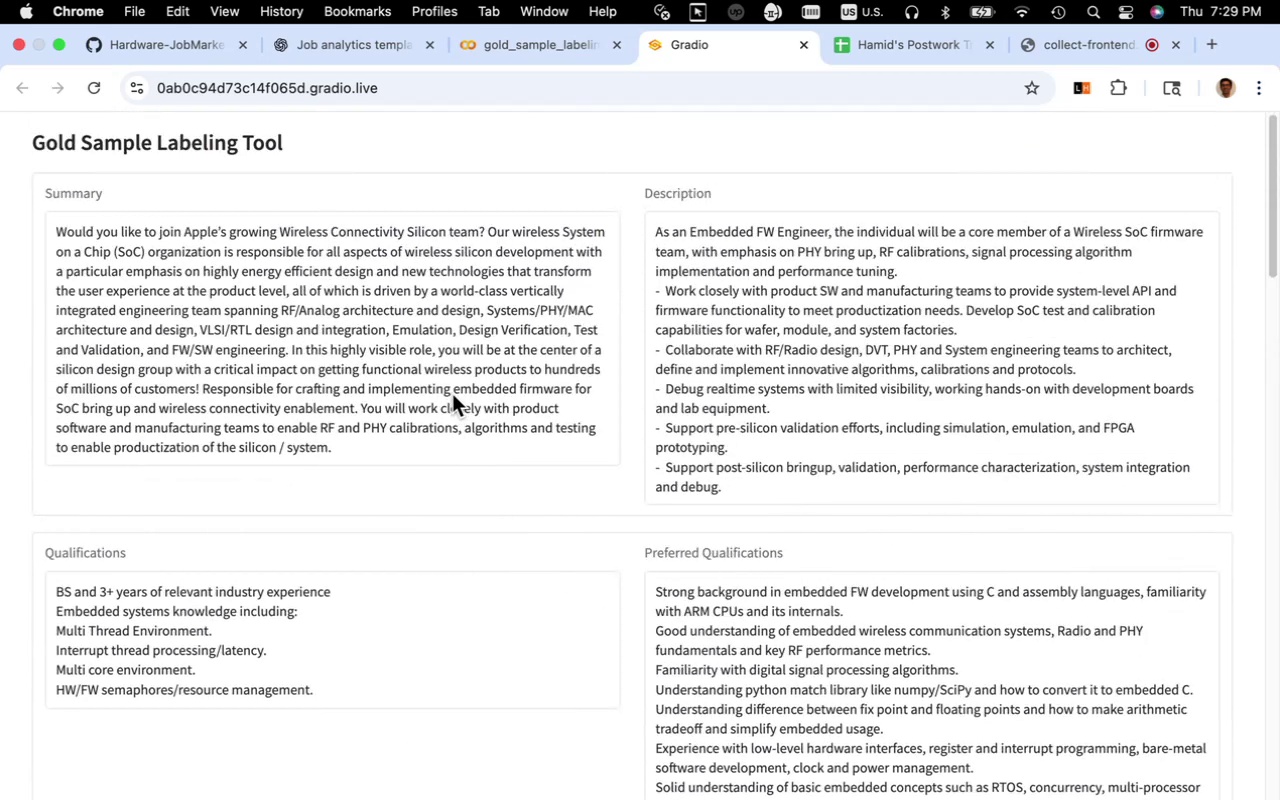 
left_click_drag(start_coordinate=[454, 393], to_coordinate=[570, 393])
 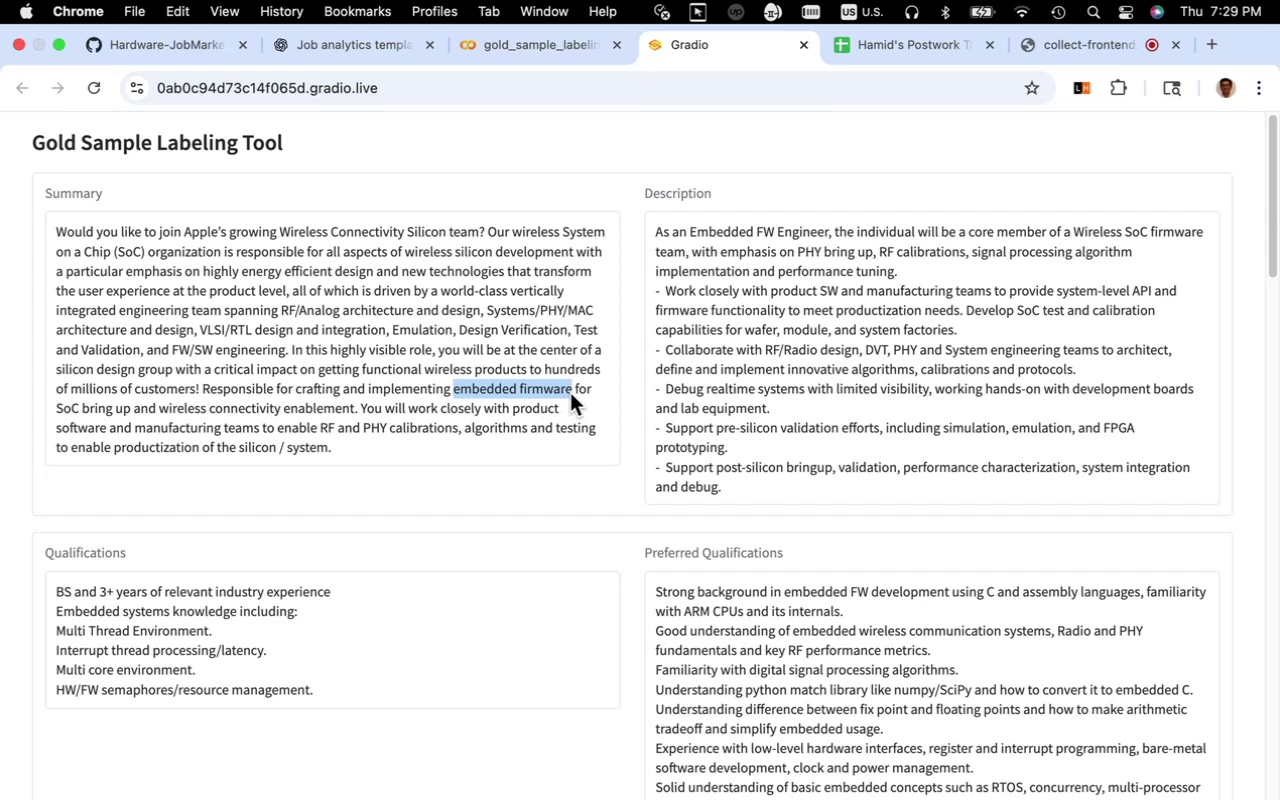 
key(Meta+C)
 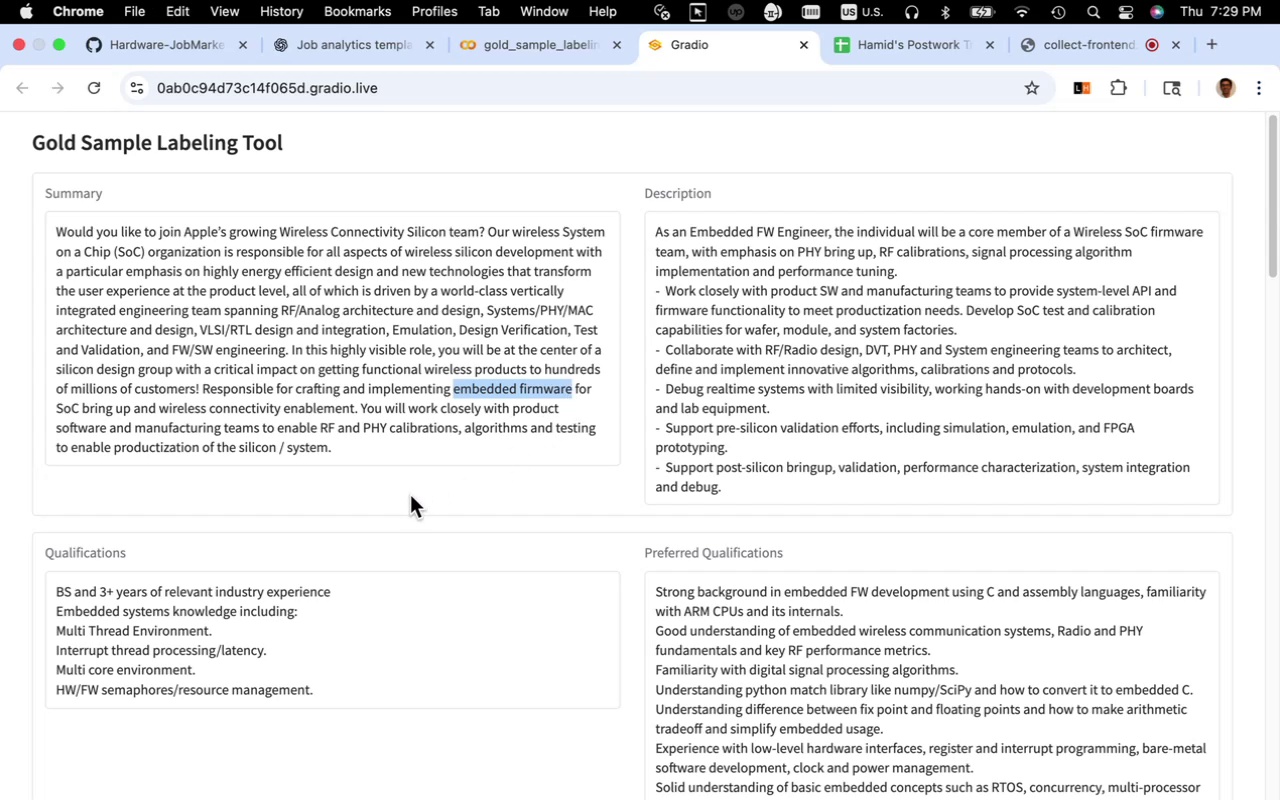 
scroll: coordinate [424, 510], scroll_direction: down, amount: 48.0
 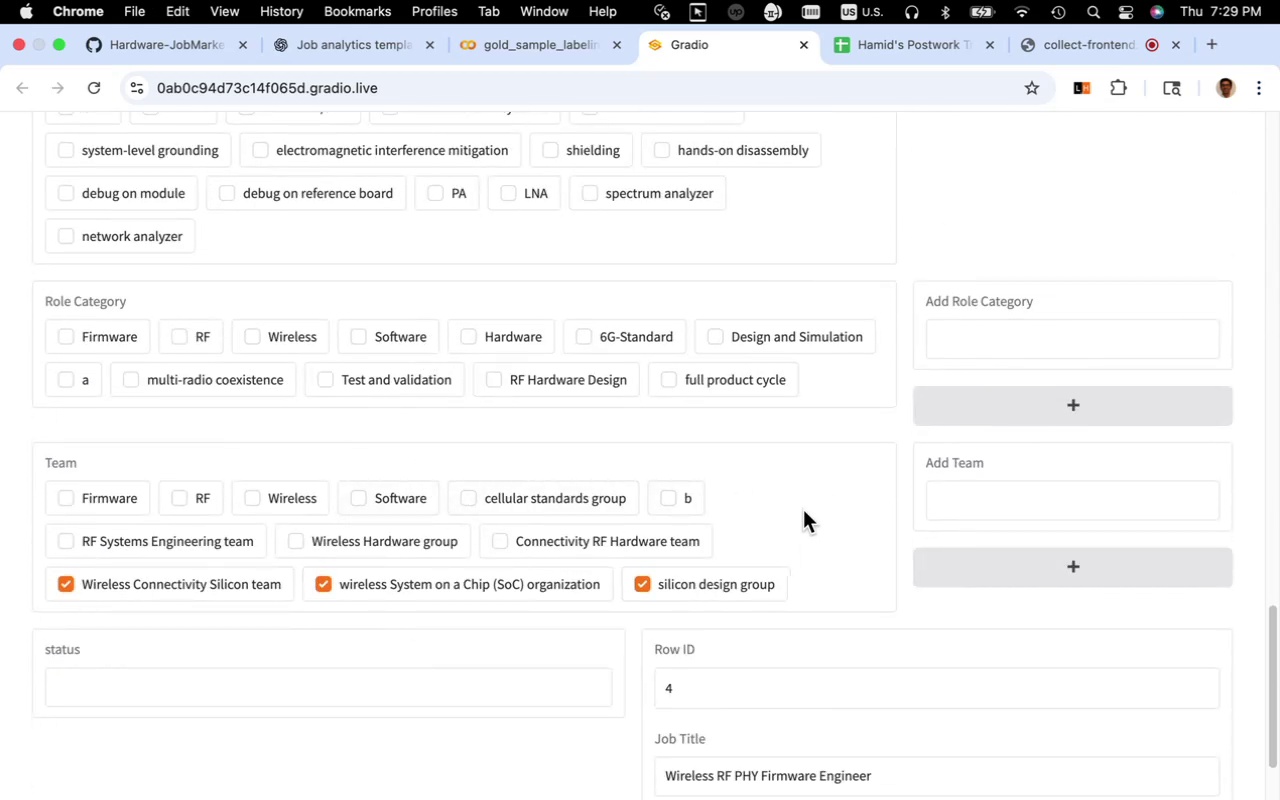 
wait(5.29)
 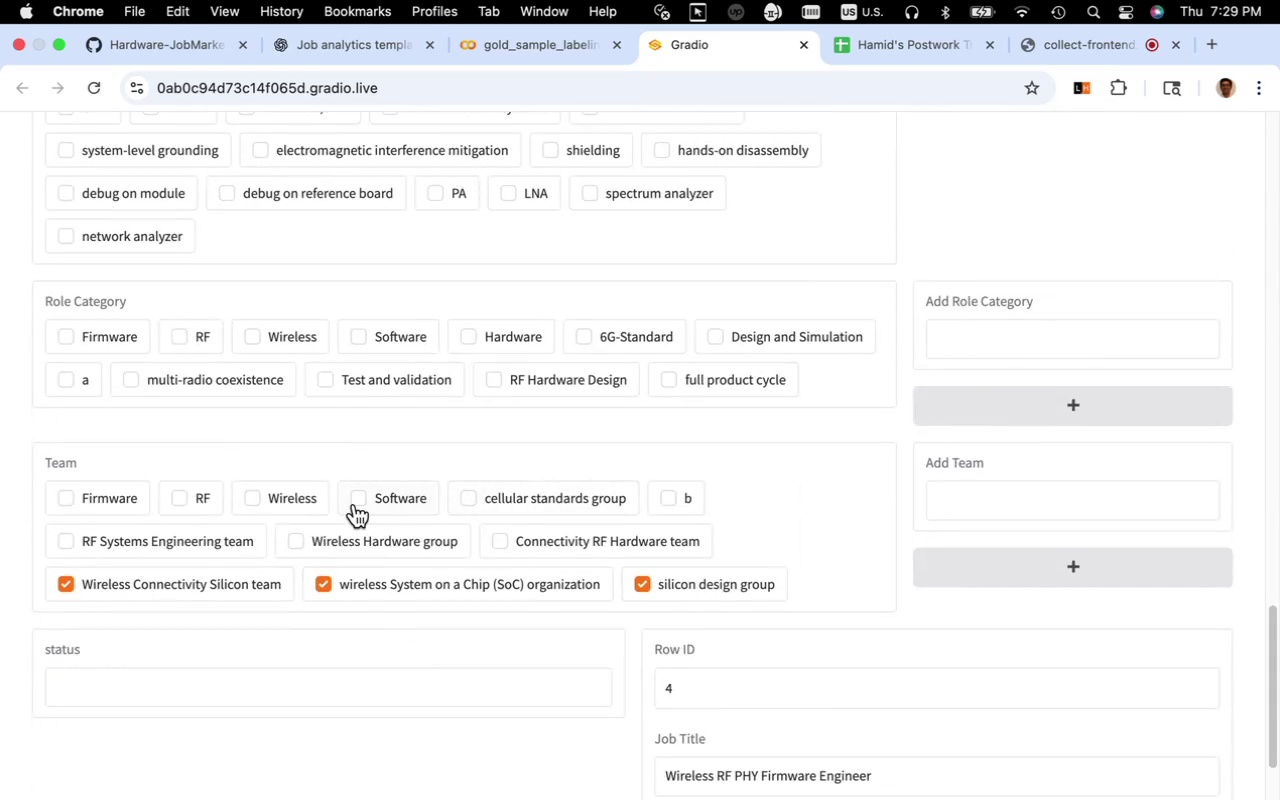 
scroll: coordinate [798, 507], scroll_direction: up, amount: 3.0
 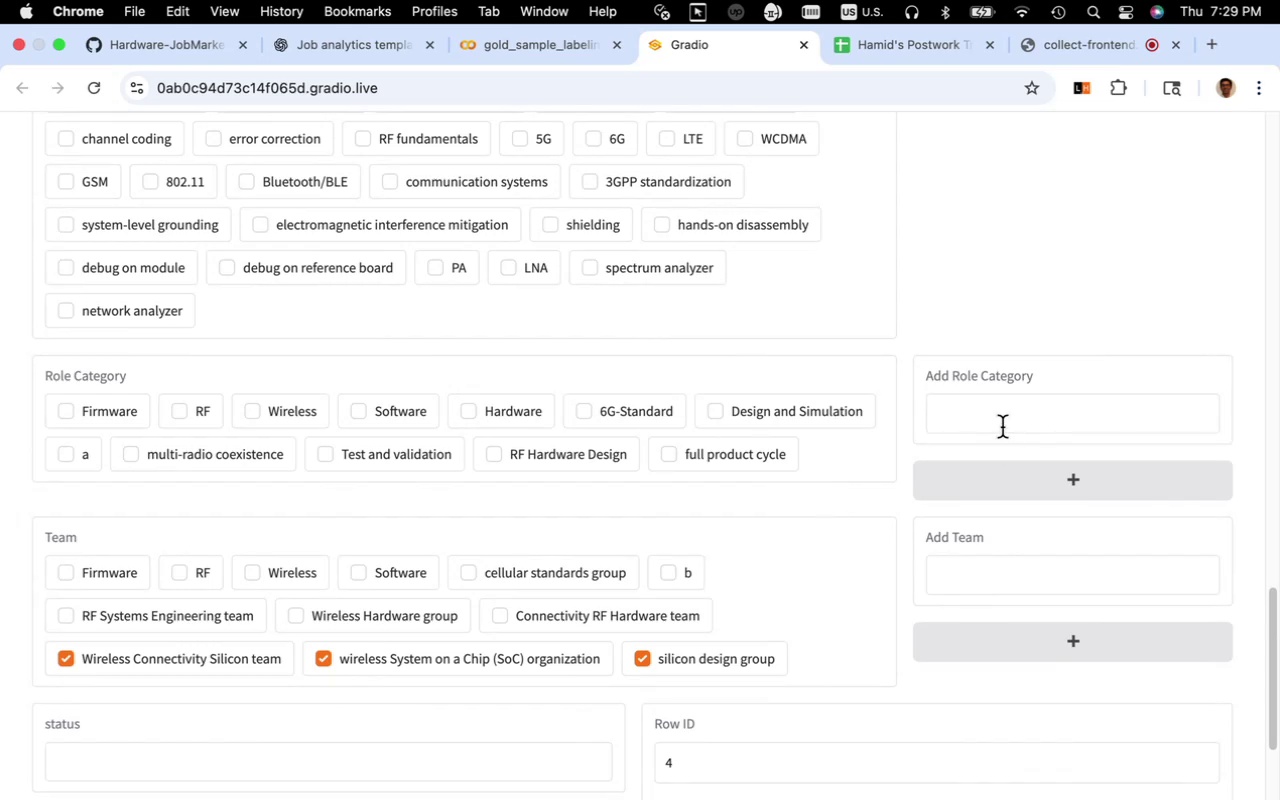 
wait(5.08)
 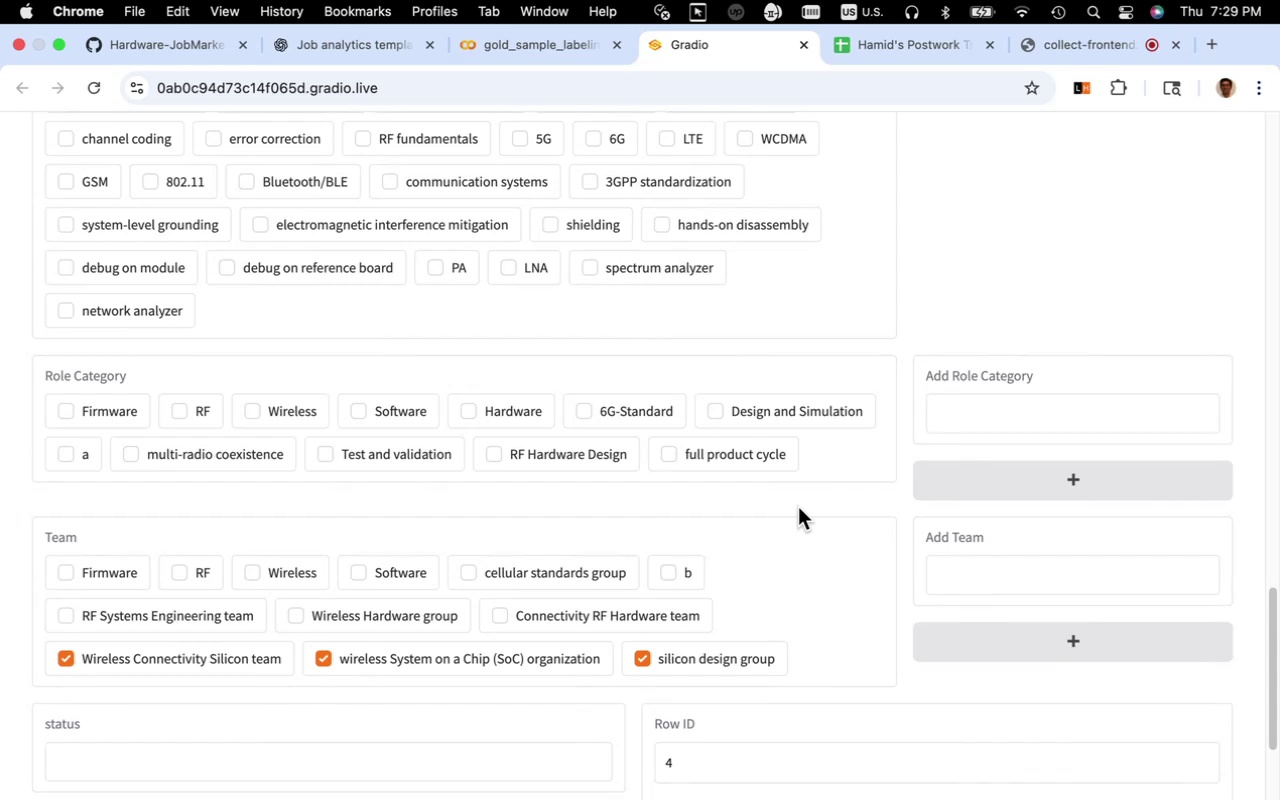 
left_click([998, 423])
 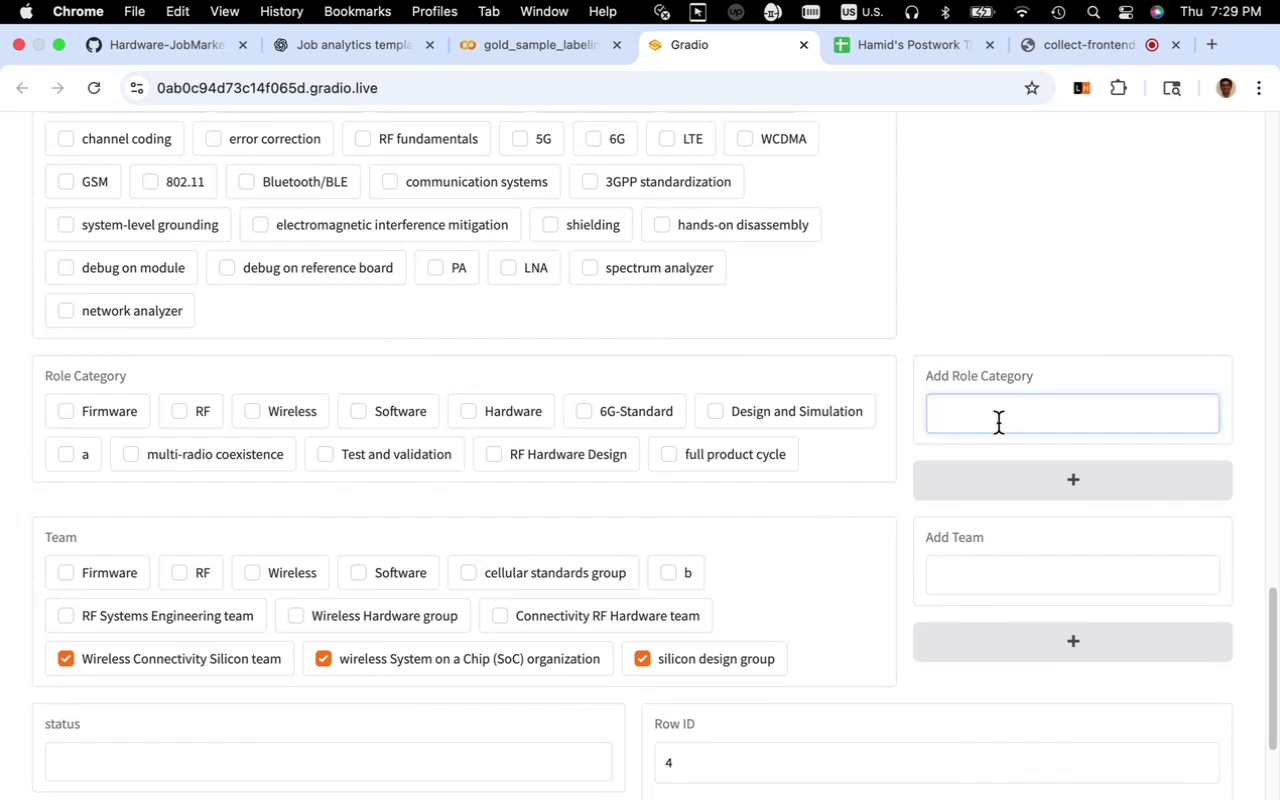 
key(Meta+V)
 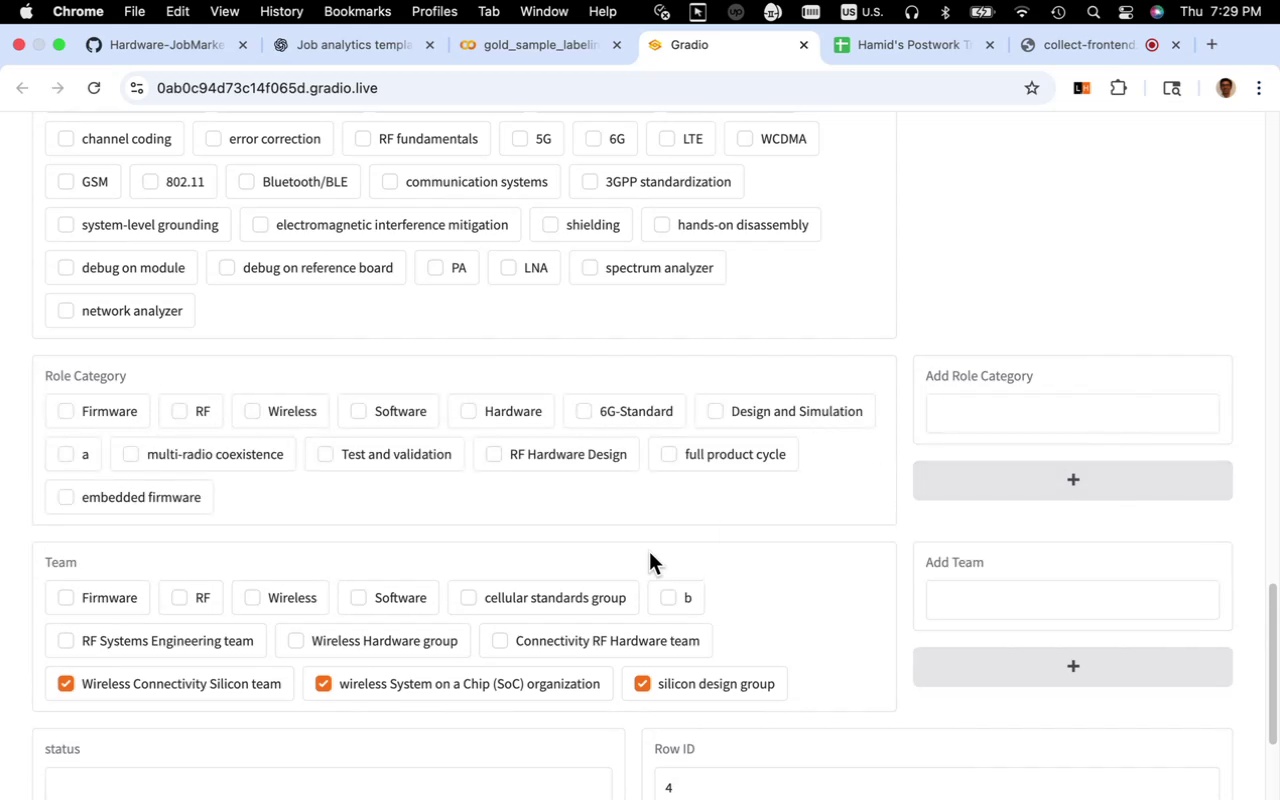 
wait(5.32)
 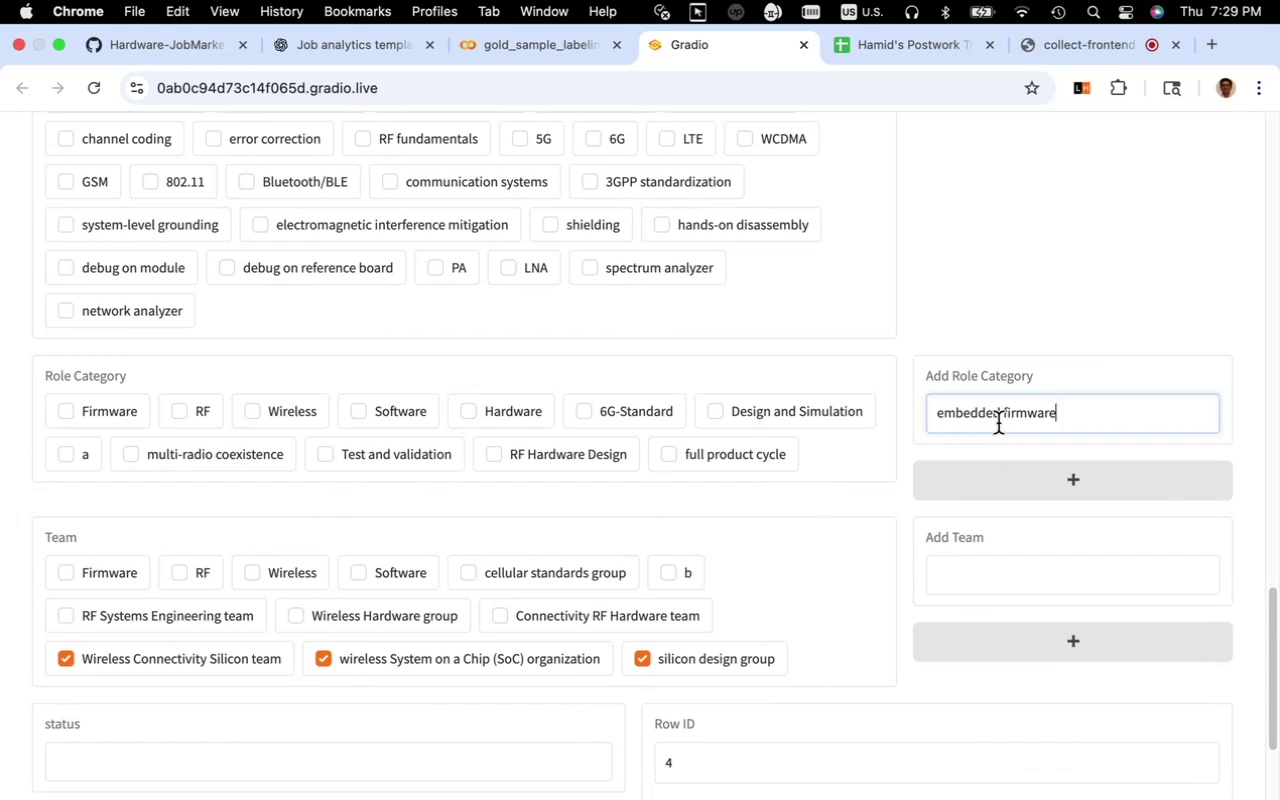 
left_click([194, 498])
 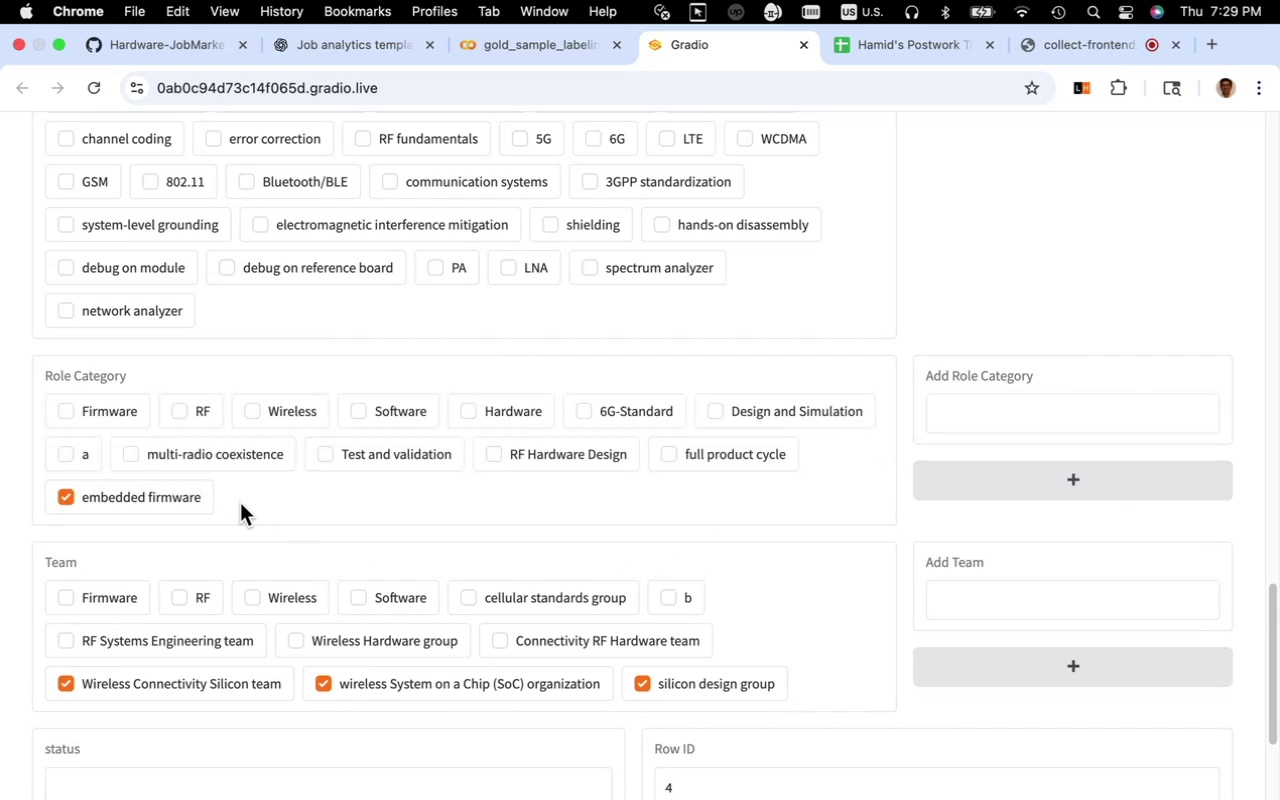 
scroll: coordinate [308, 501], scroll_direction: up, amount: 47.0
 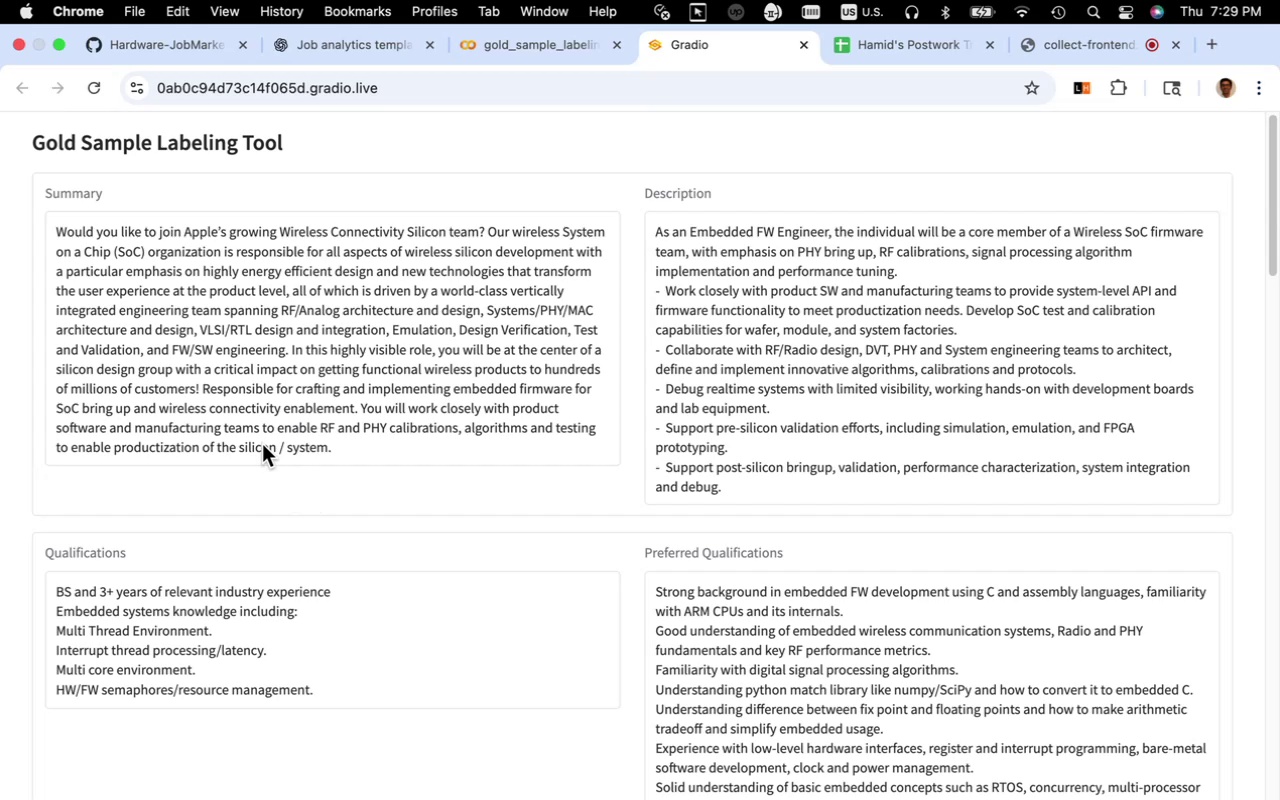 
wait(12.03)
 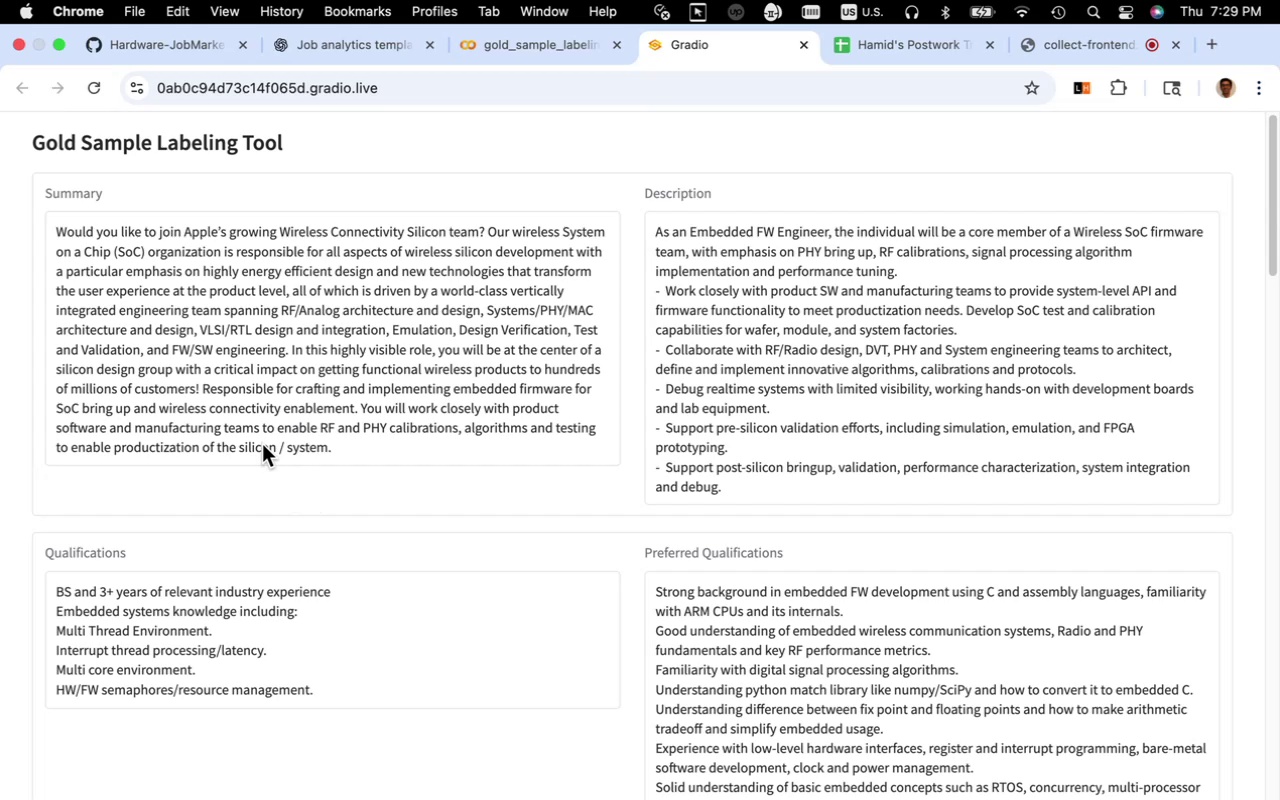 
left_click_drag(start_coordinate=[130, 410], to_coordinate=[57, 414])
 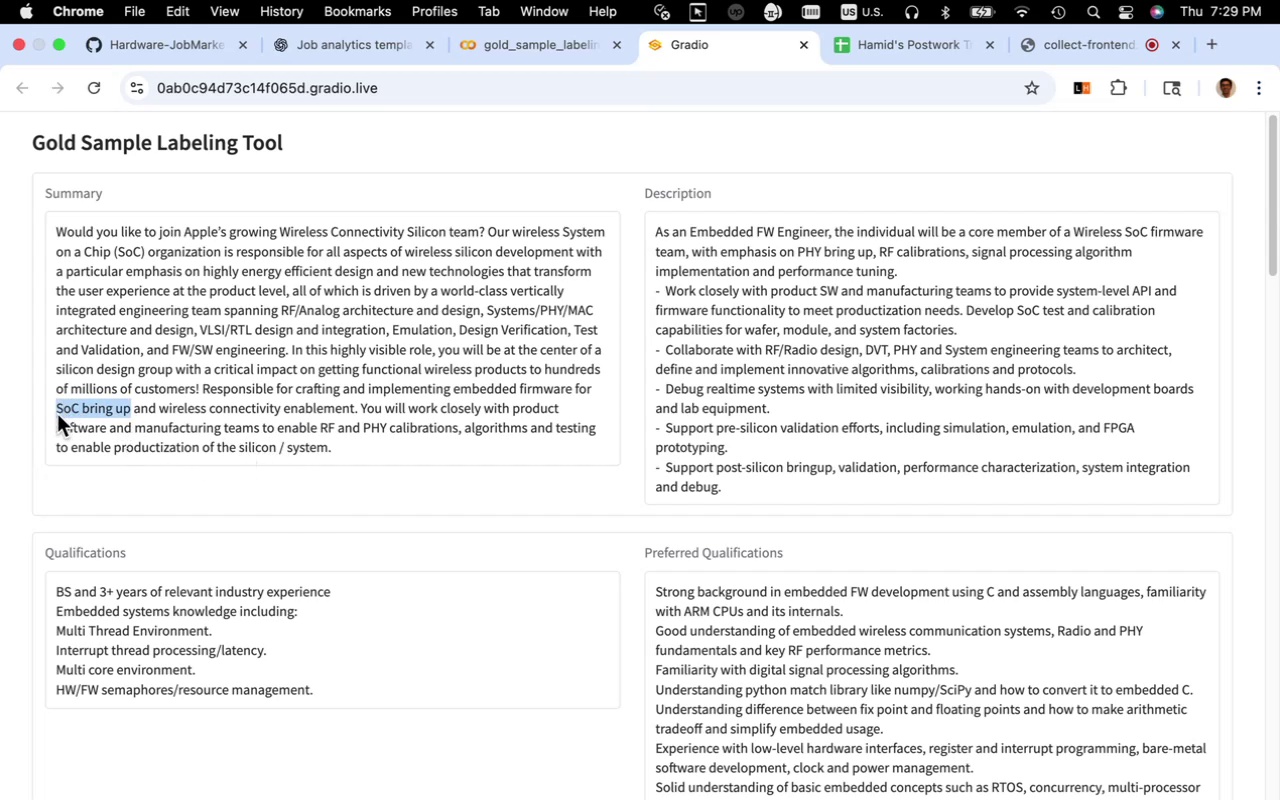 
key(Meta+C)
 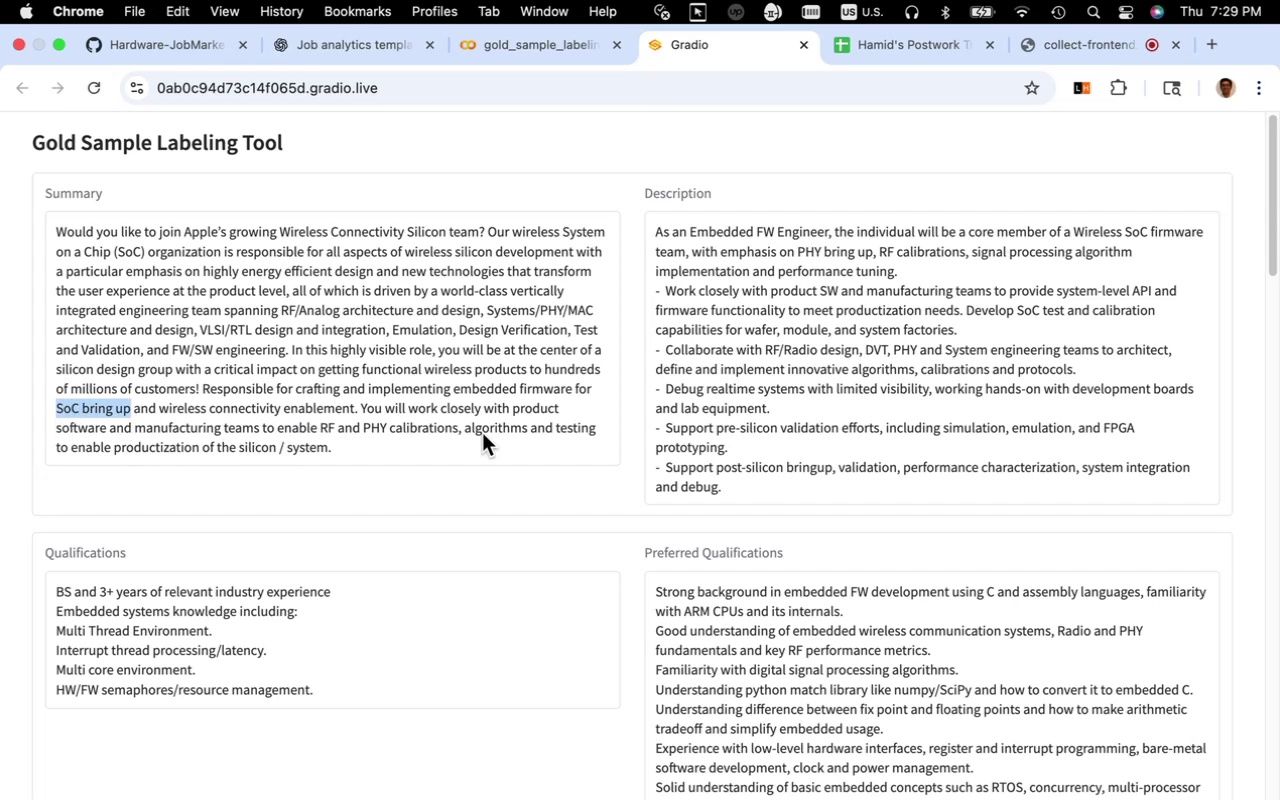 
scroll: coordinate [502, 465], scroll_direction: down, amount: 53.0
 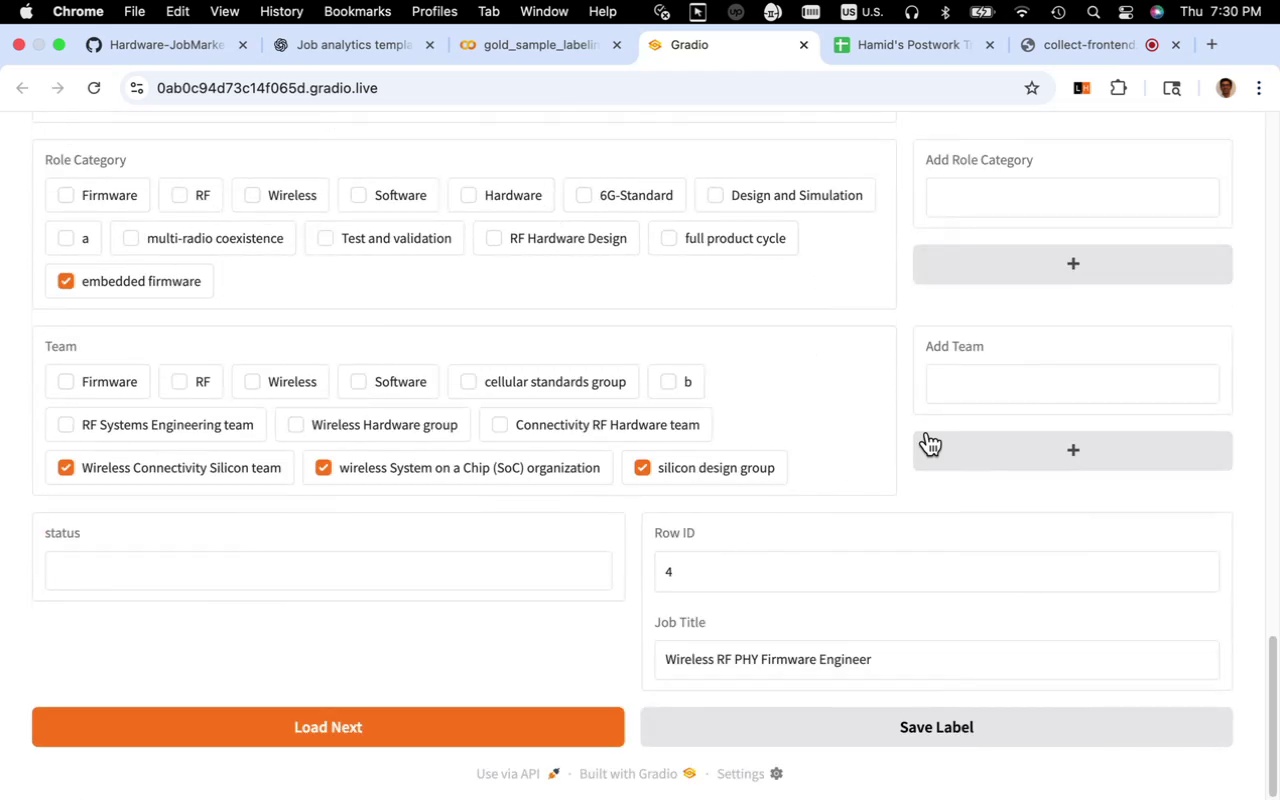 
scroll: coordinate [956, 397], scroll_direction: up, amount: 2.0
 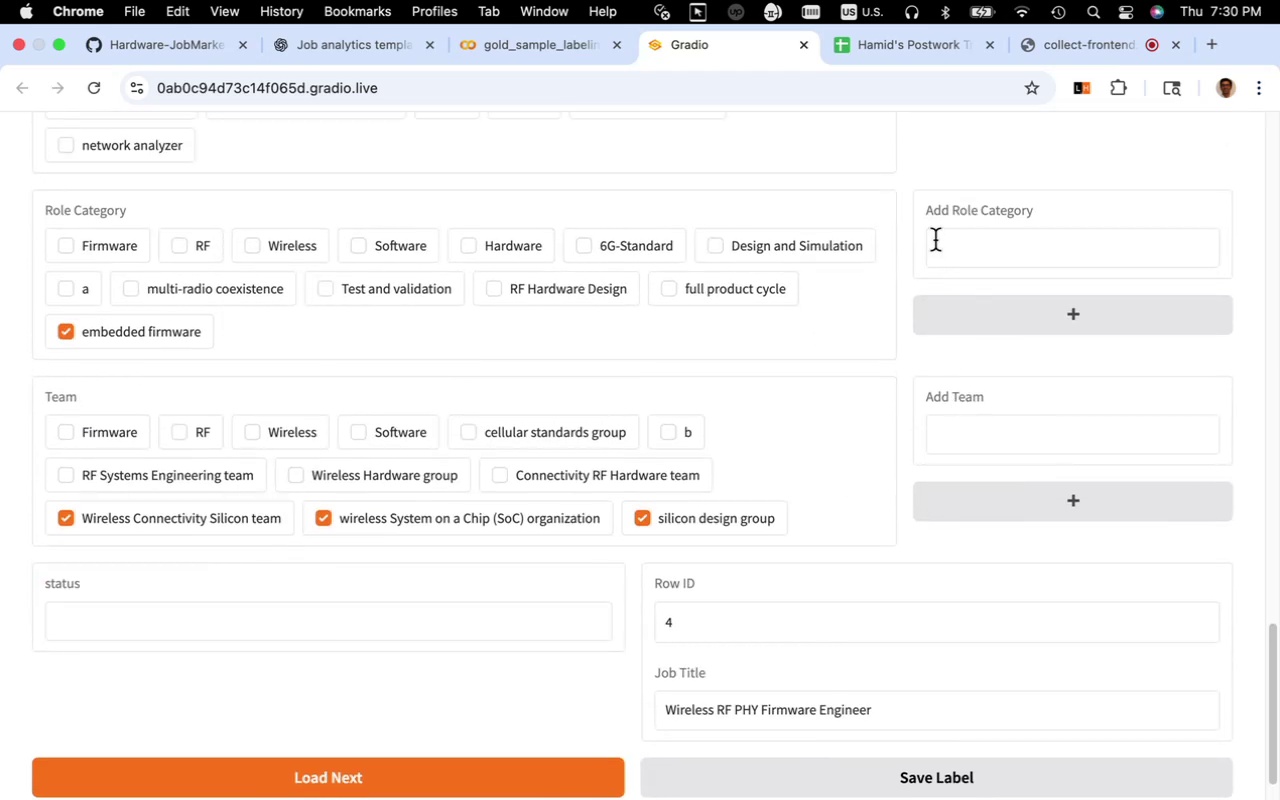 
left_click([938, 243])
 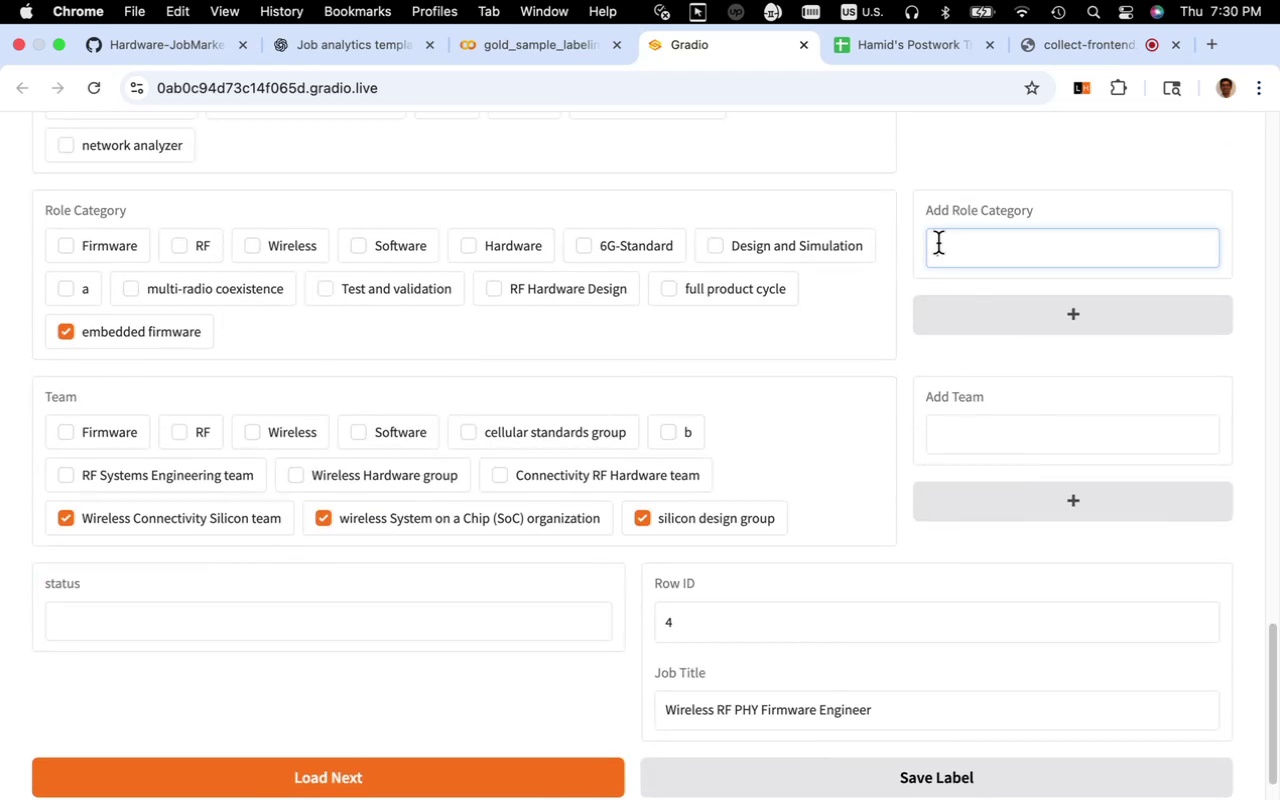 
key(Meta+V)
 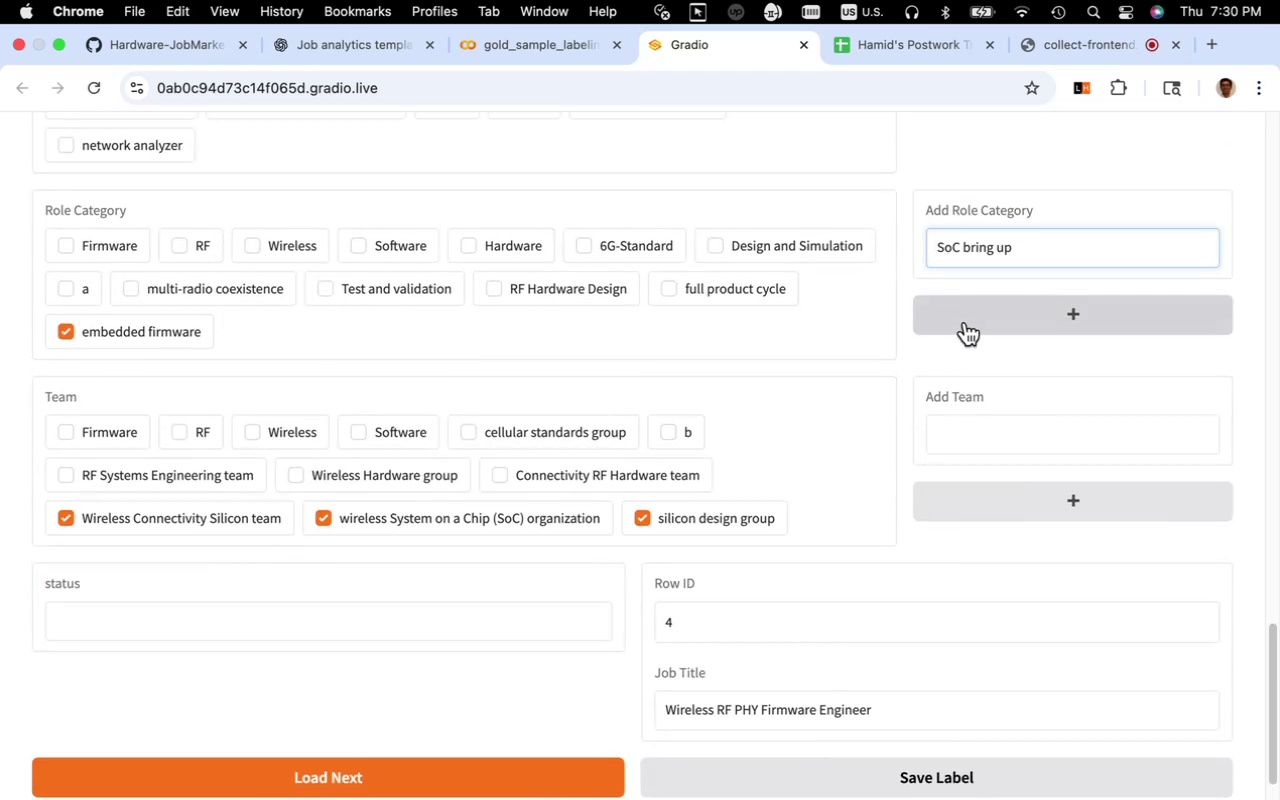 
left_click([965, 322])
 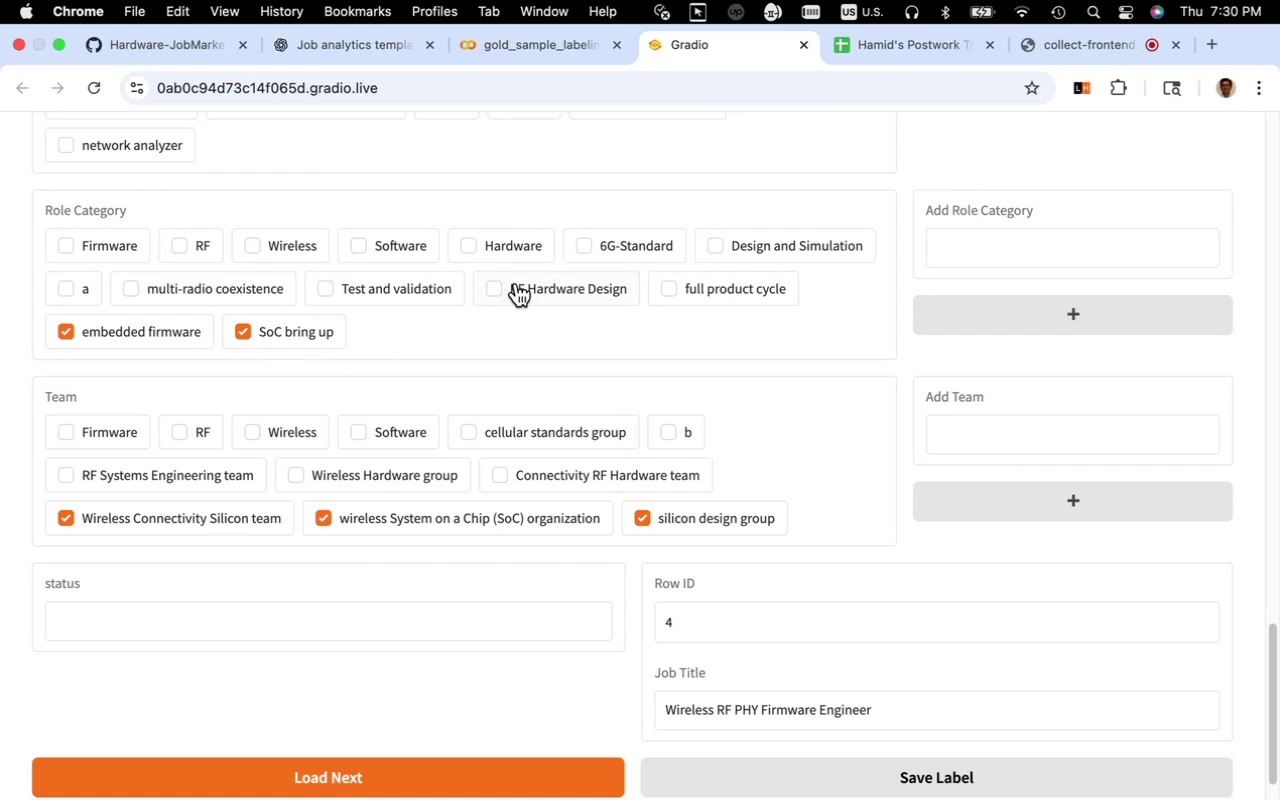 
left_click([497, 256])
 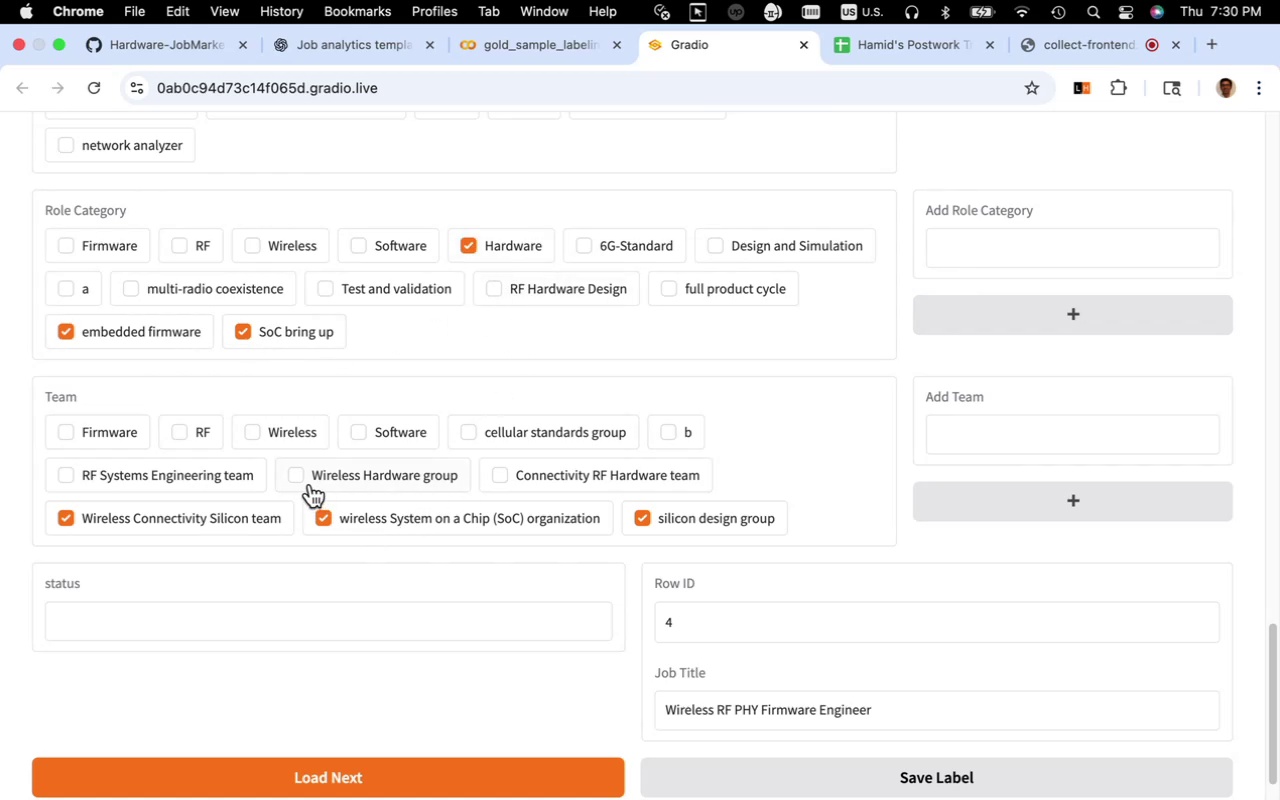 
wait(8.27)
 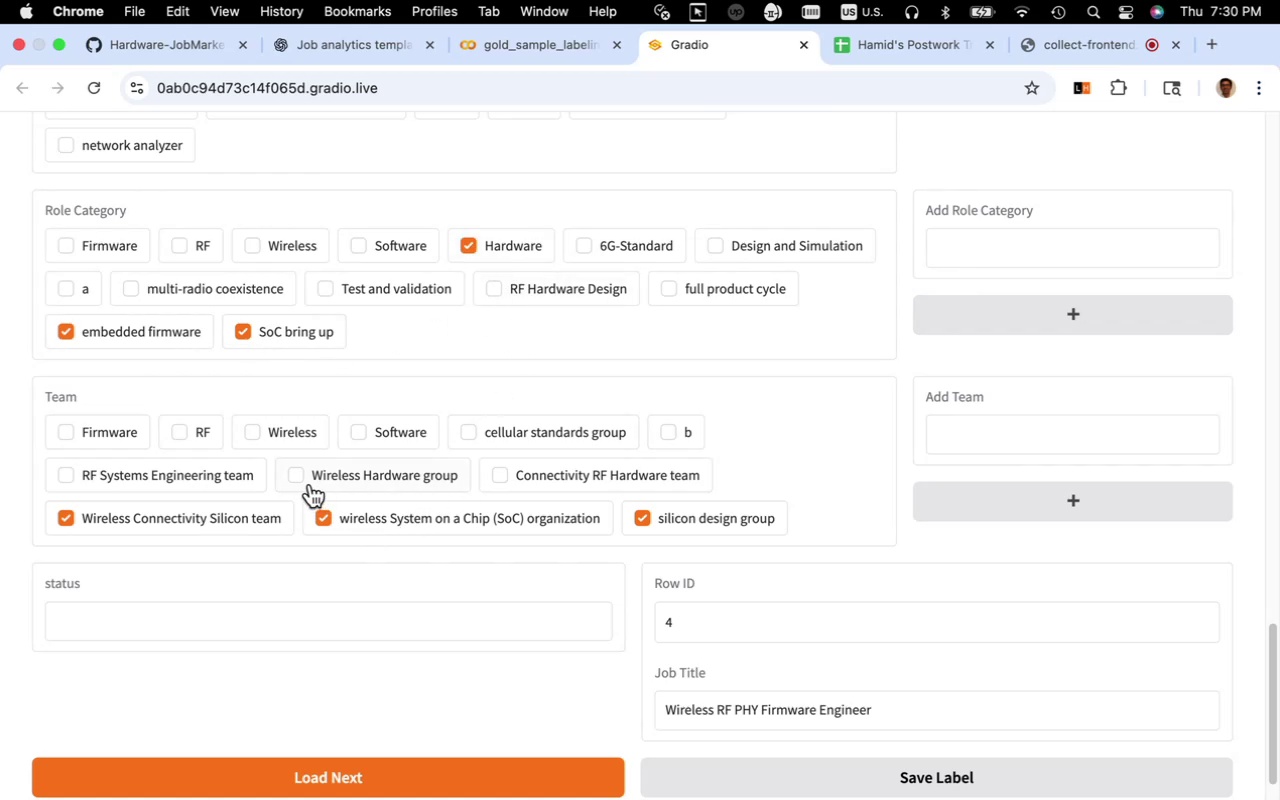 
scroll: coordinate [296, 491], scroll_direction: up, amount: 52.0
 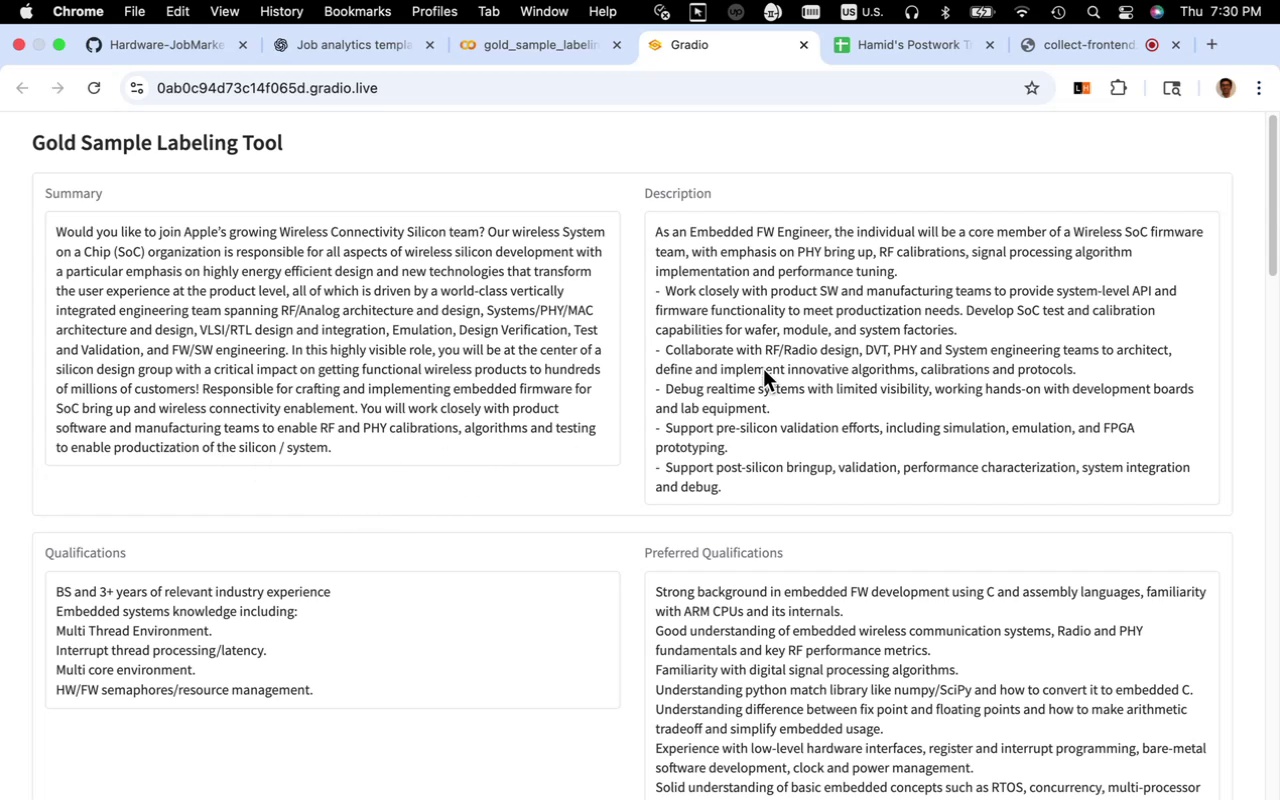 
wait(20.44)
 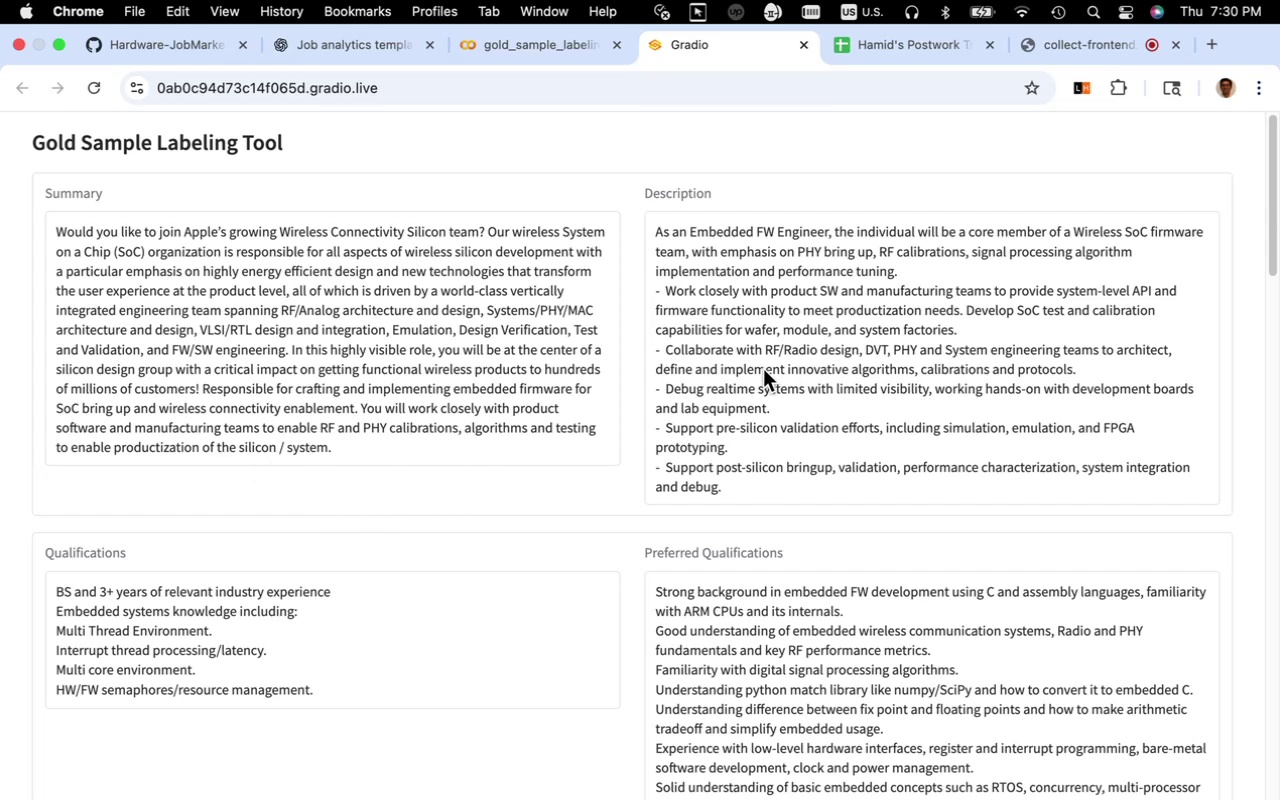 
scroll: coordinate [695, 432], scroll_direction: down, amount: 27.0
 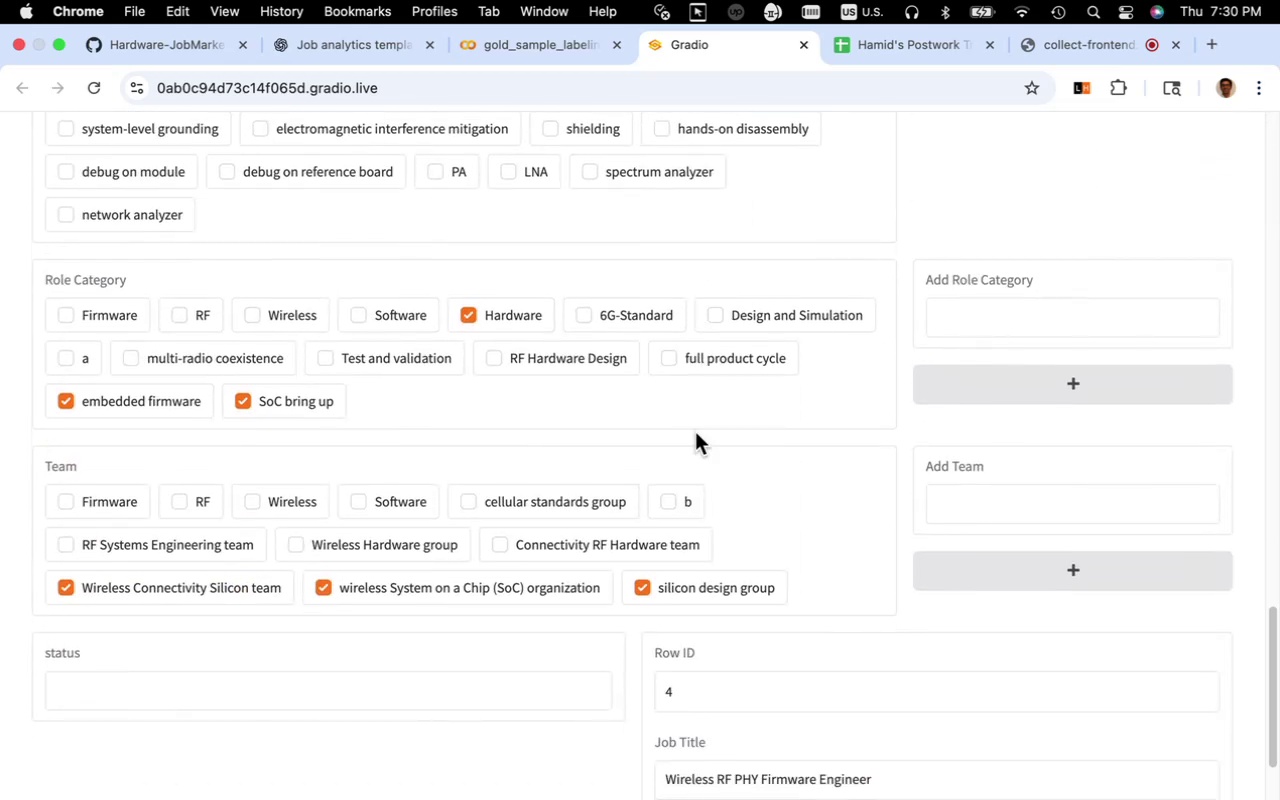 
scroll: coordinate [695, 432], scroll_direction: up, amount: 54.0
 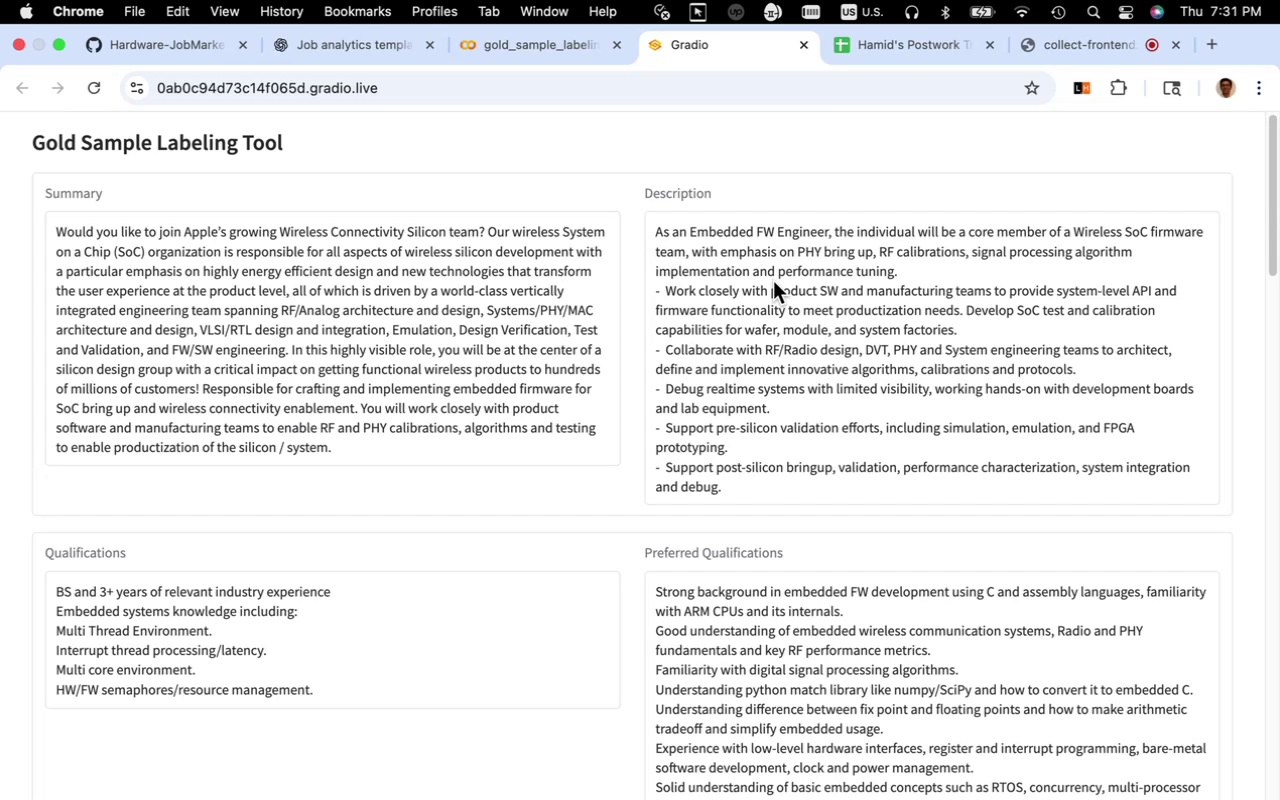 
wait(31.54)
 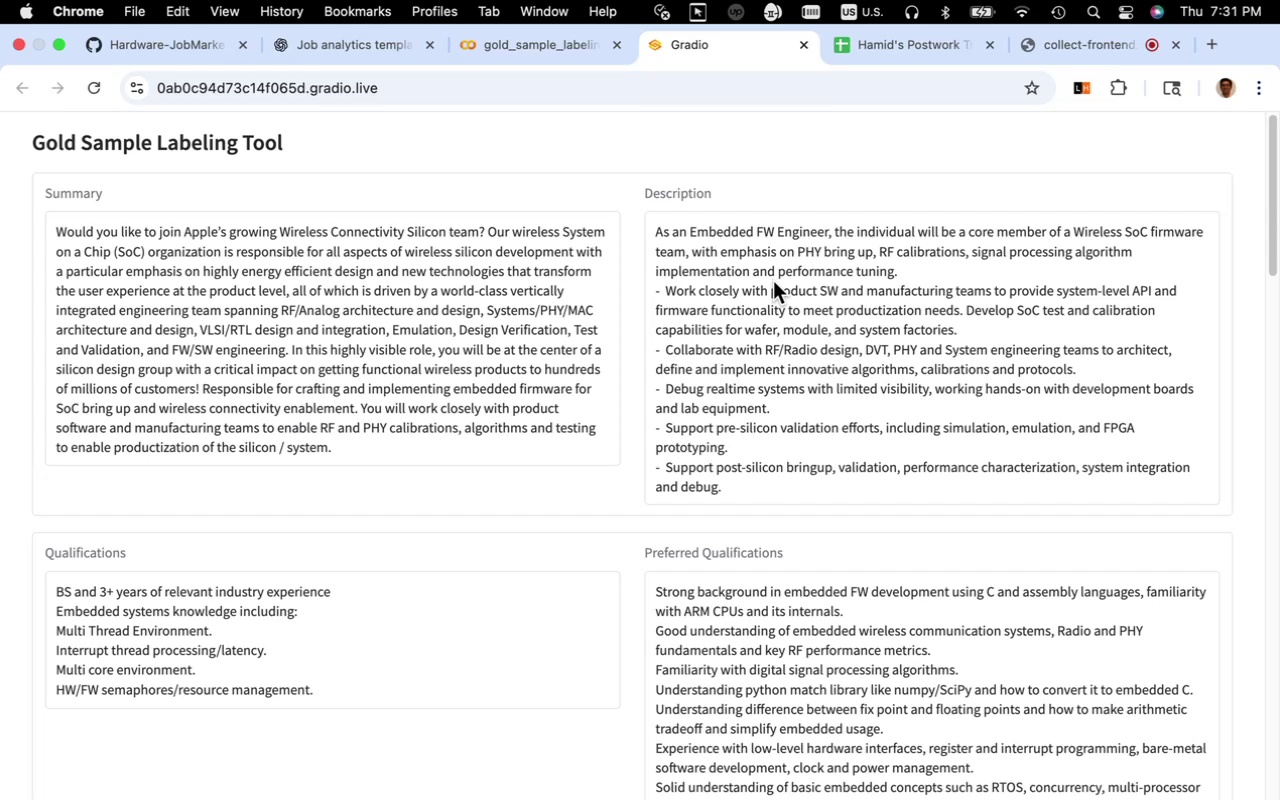 
left_click_drag(start_coordinate=[800, 256], to_coordinate=[869, 258])
 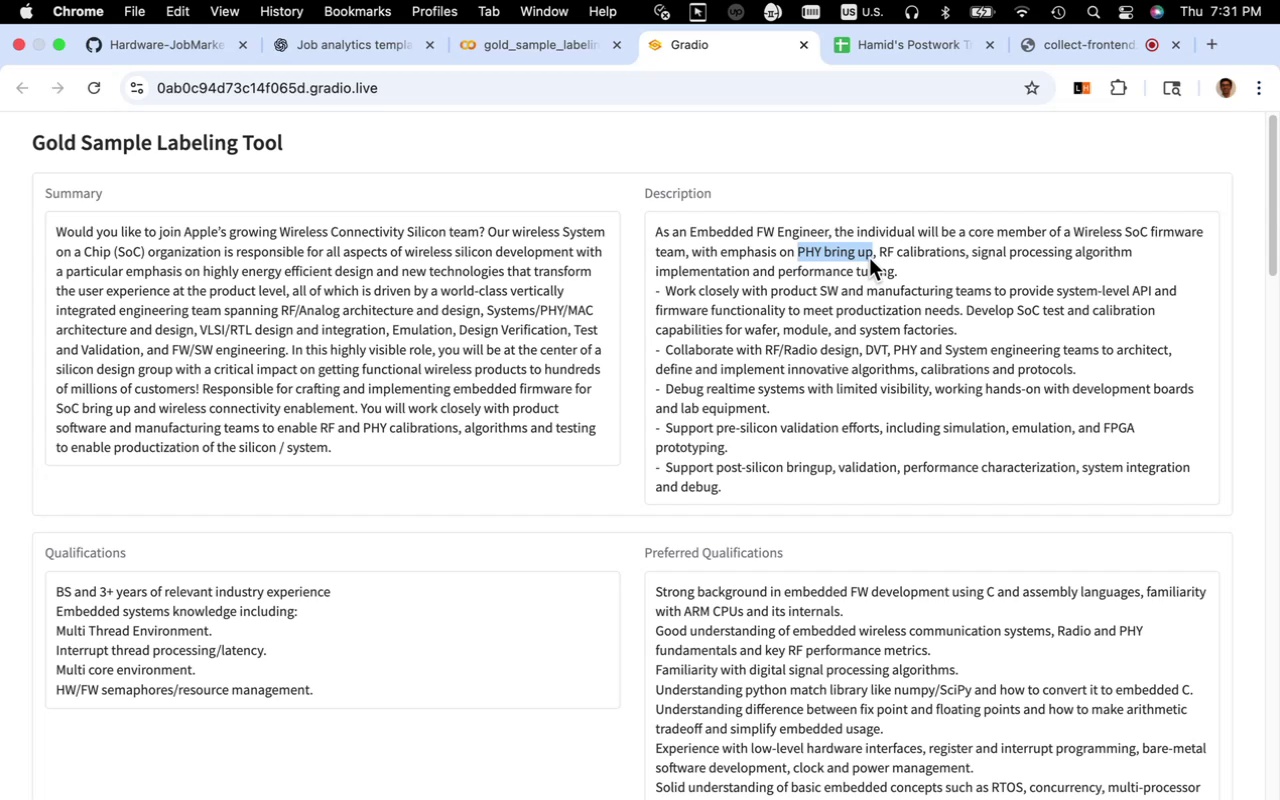 
key(Meta+C)
 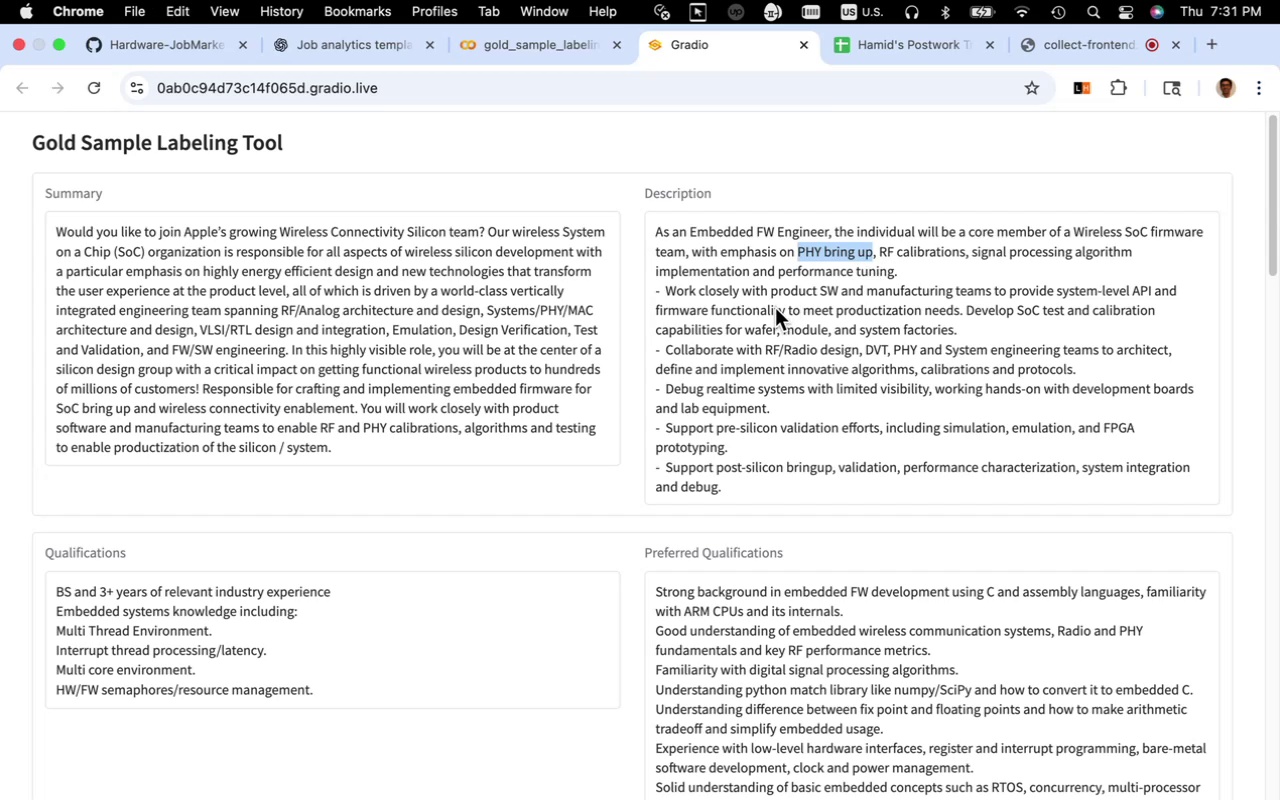 
scroll: coordinate [776, 310], scroll_direction: down, amount: 18.0
 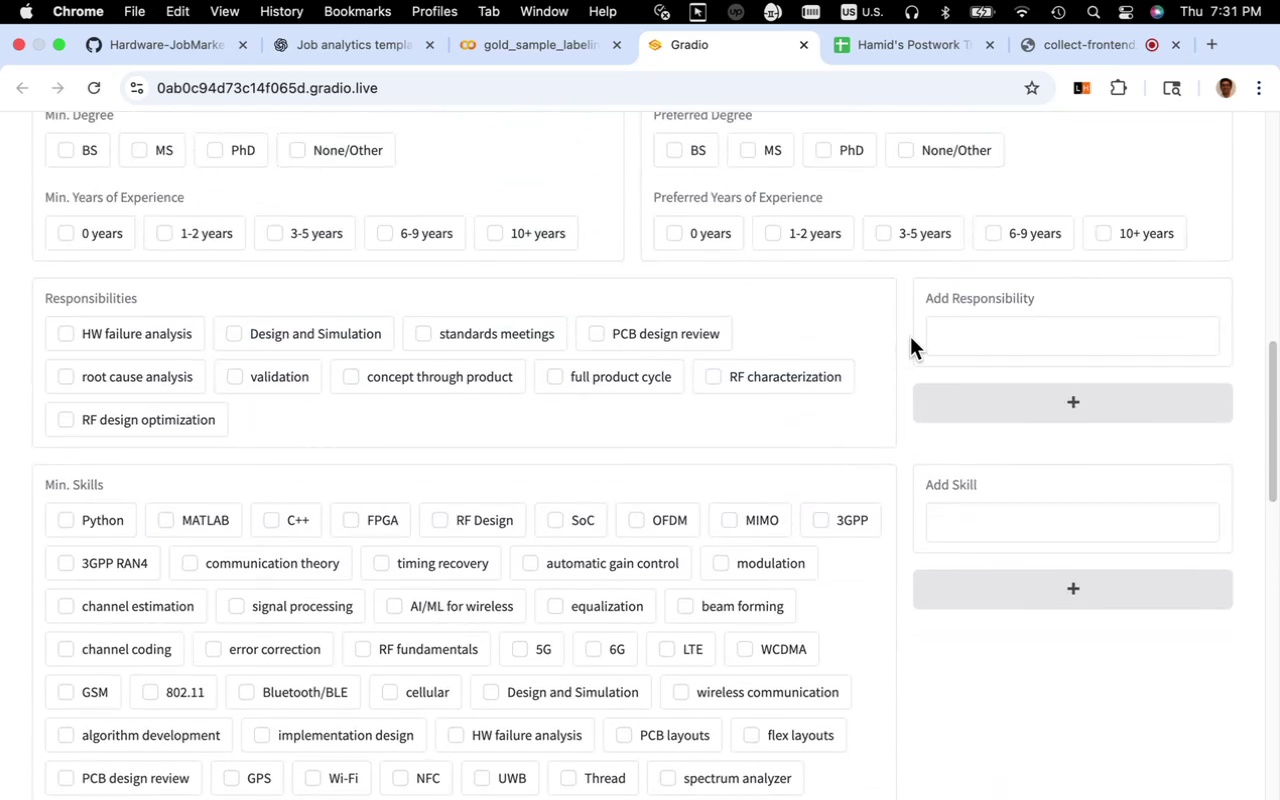 
hold_key(key=CommandLeft, duration=0.47)
left_click([948, 335])
 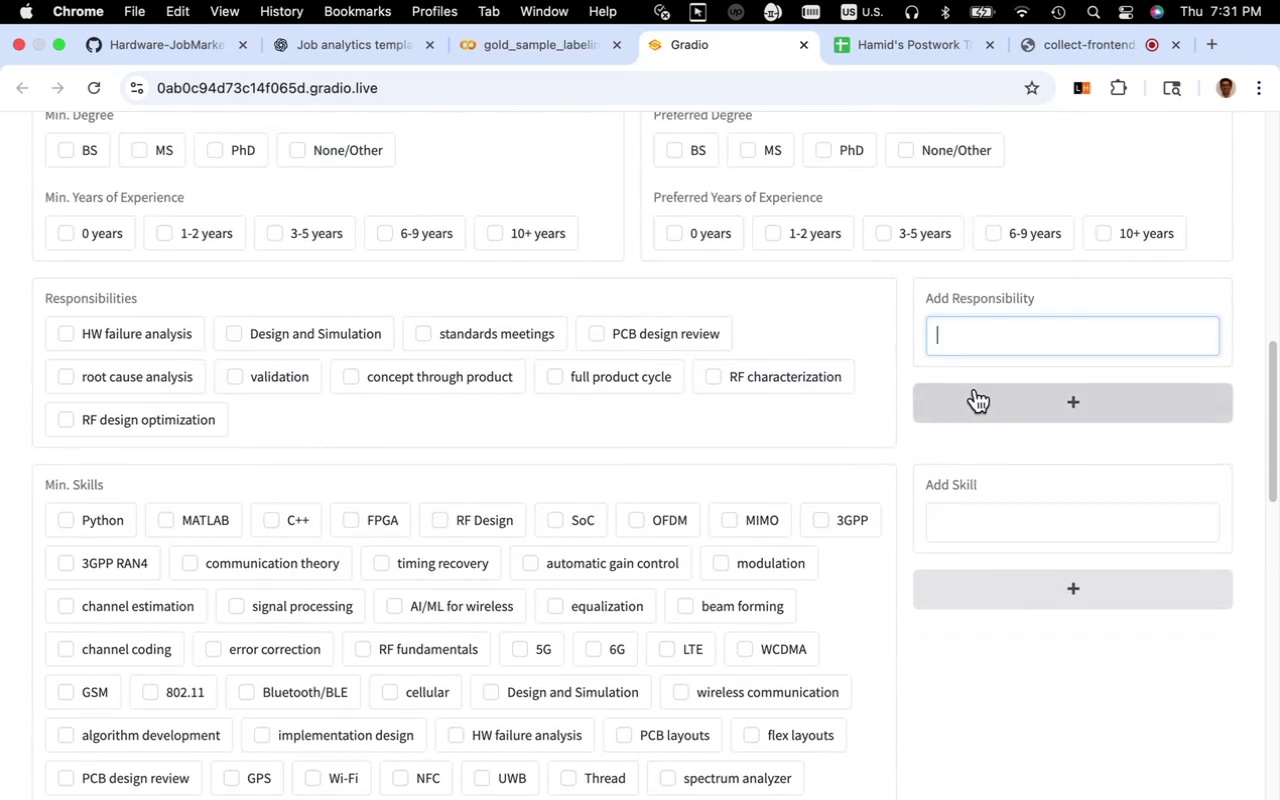 
key(Meta+V)
 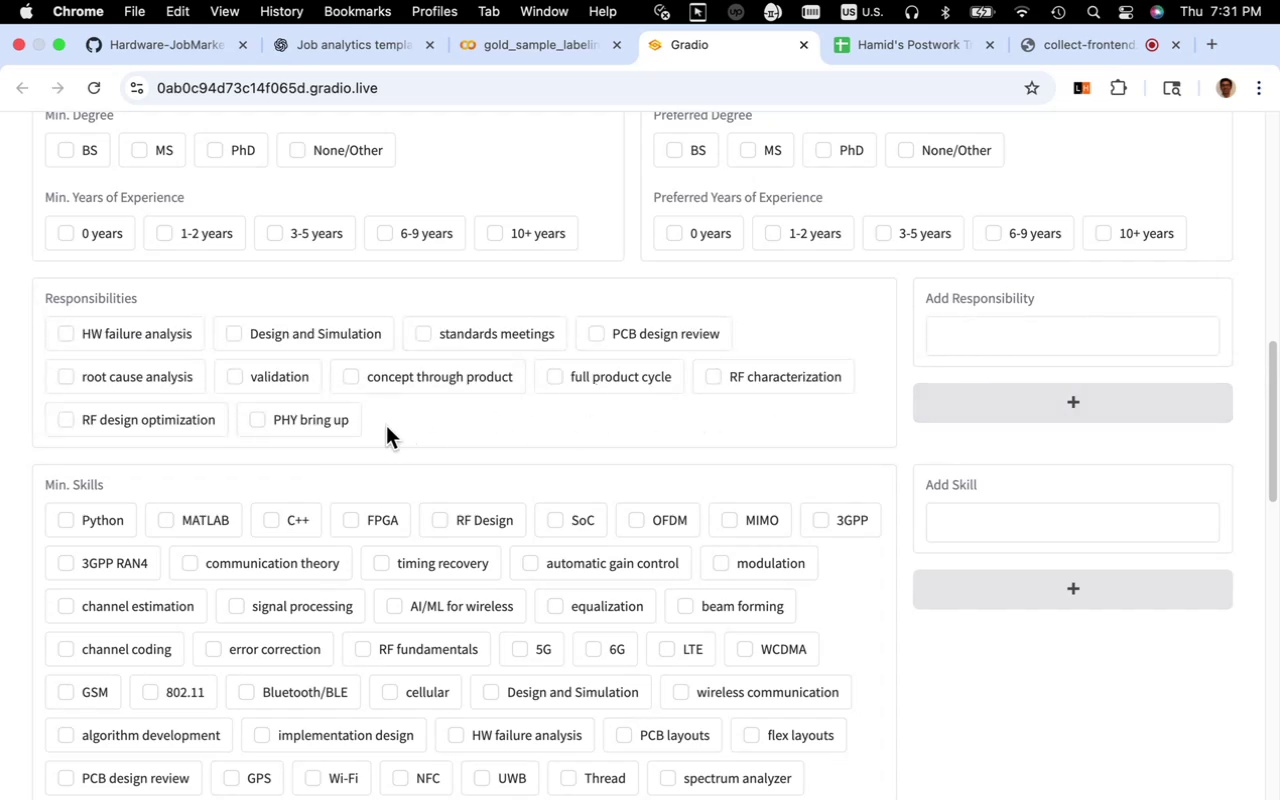 
left_click([338, 411])
 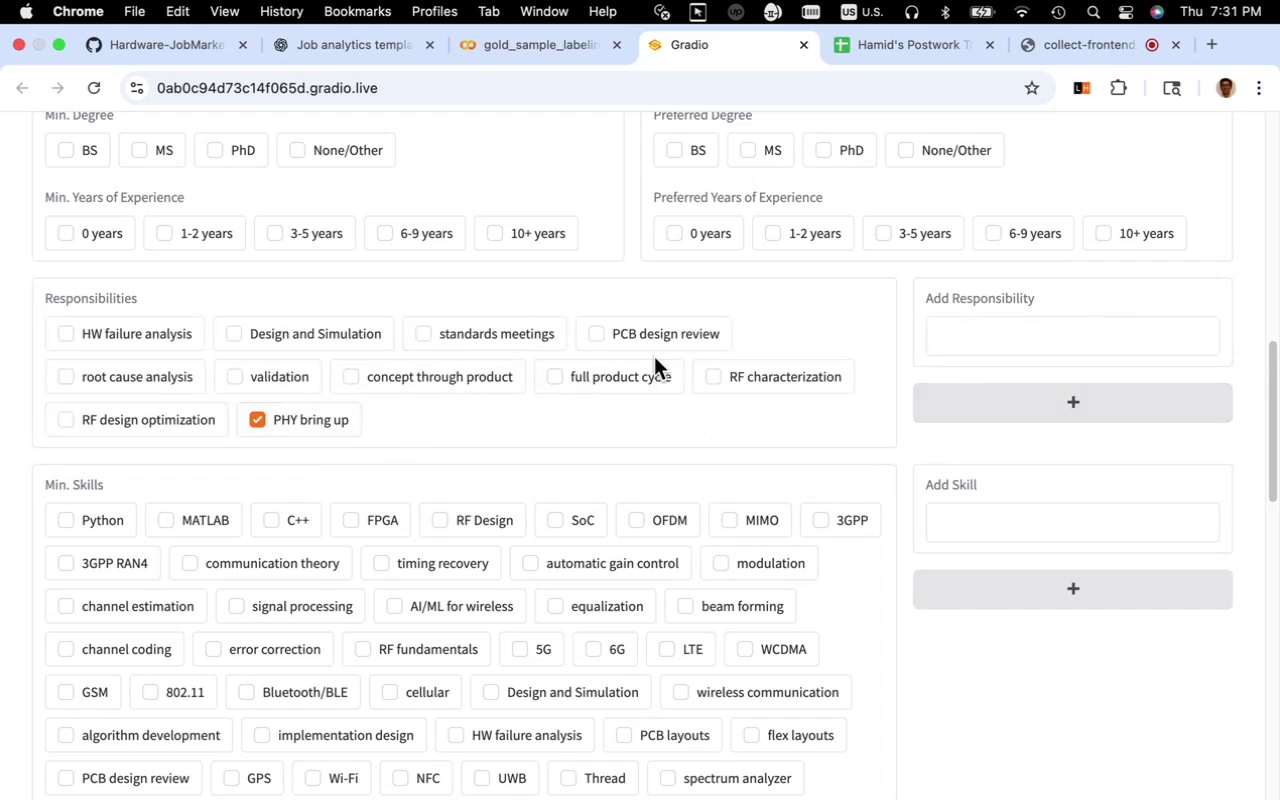 
scroll: coordinate [654, 356], scroll_direction: up, amount: 22.0
 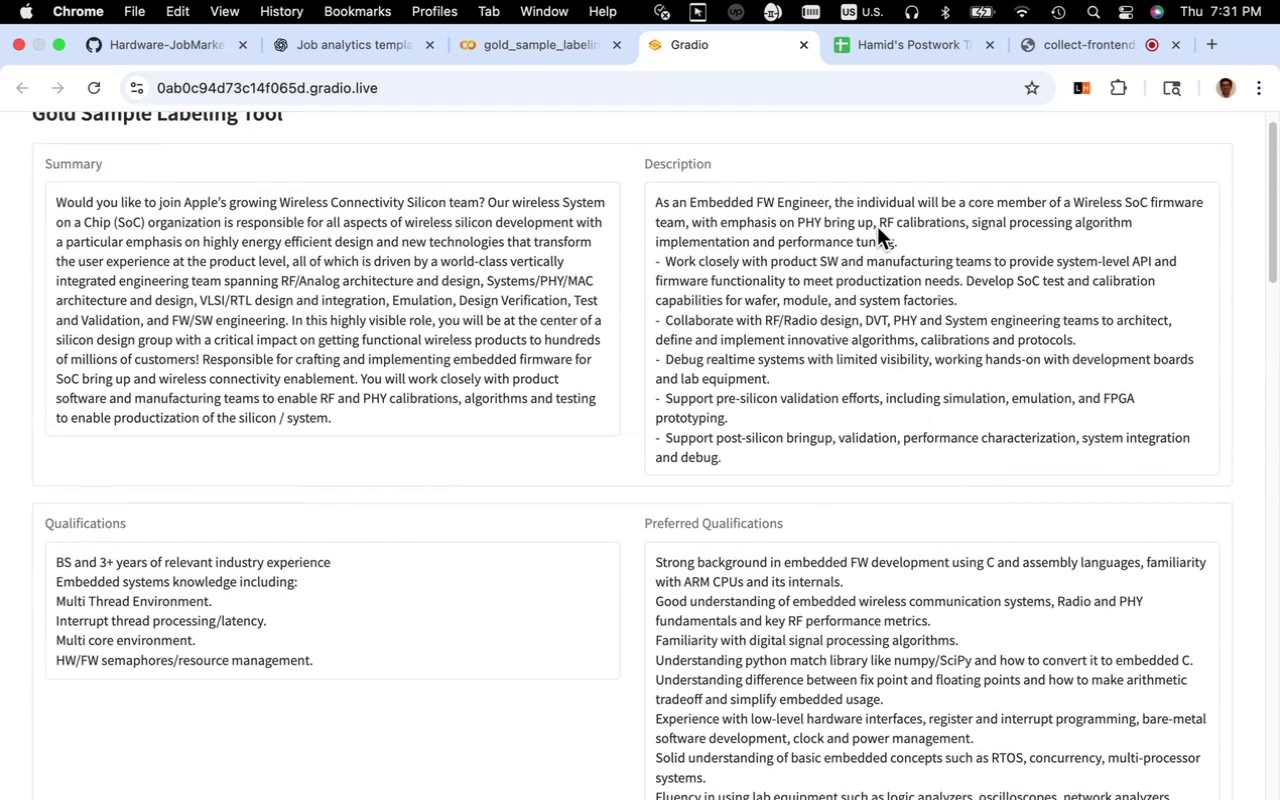 
left_click_drag(start_coordinate=[879, 227], to_coordinate=[963, 231])
 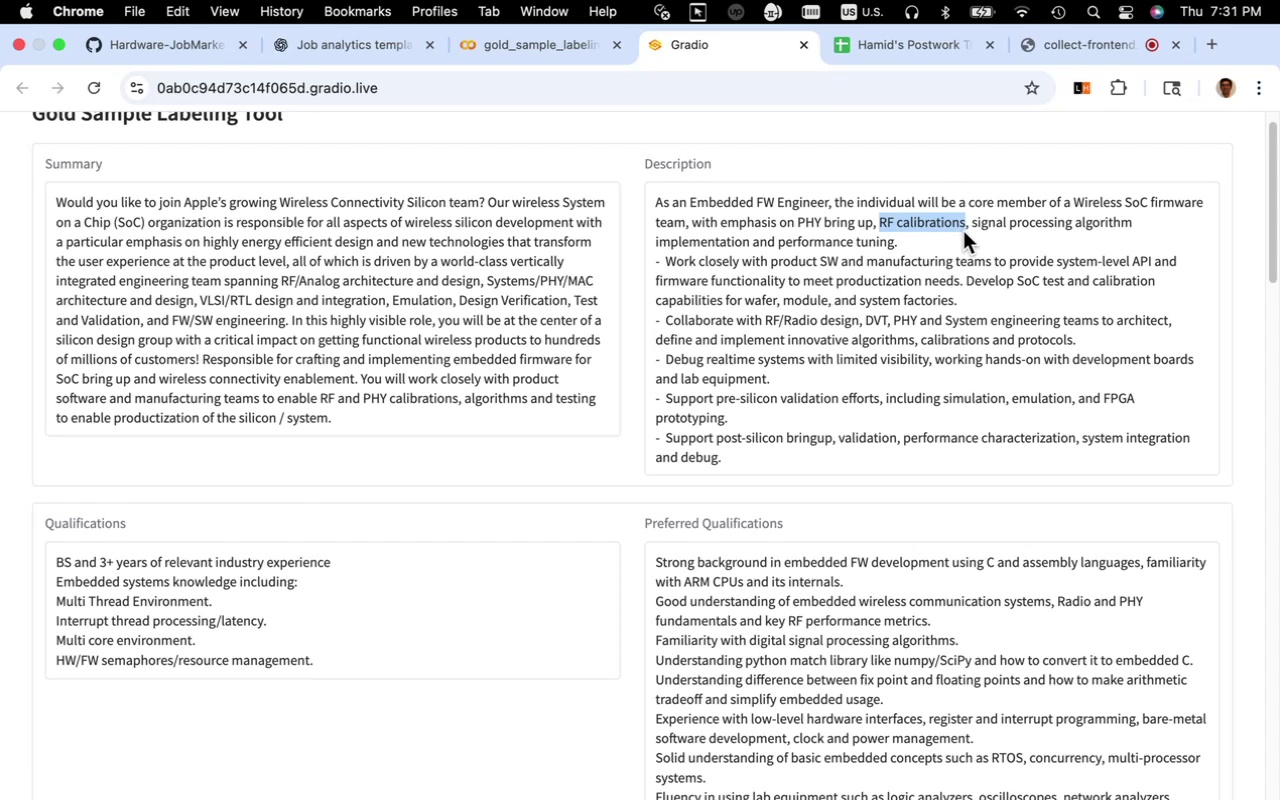 
key(Meta+C)
 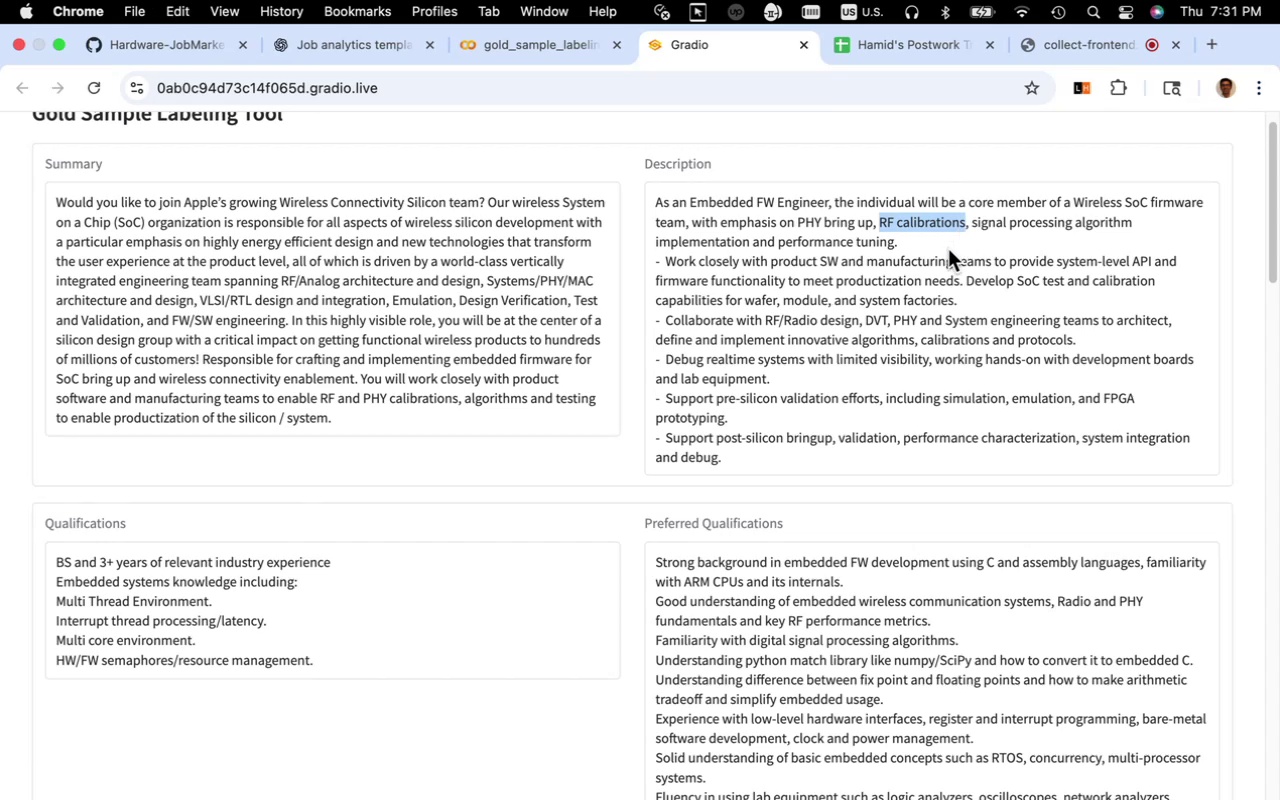 
key(Meta+C)
 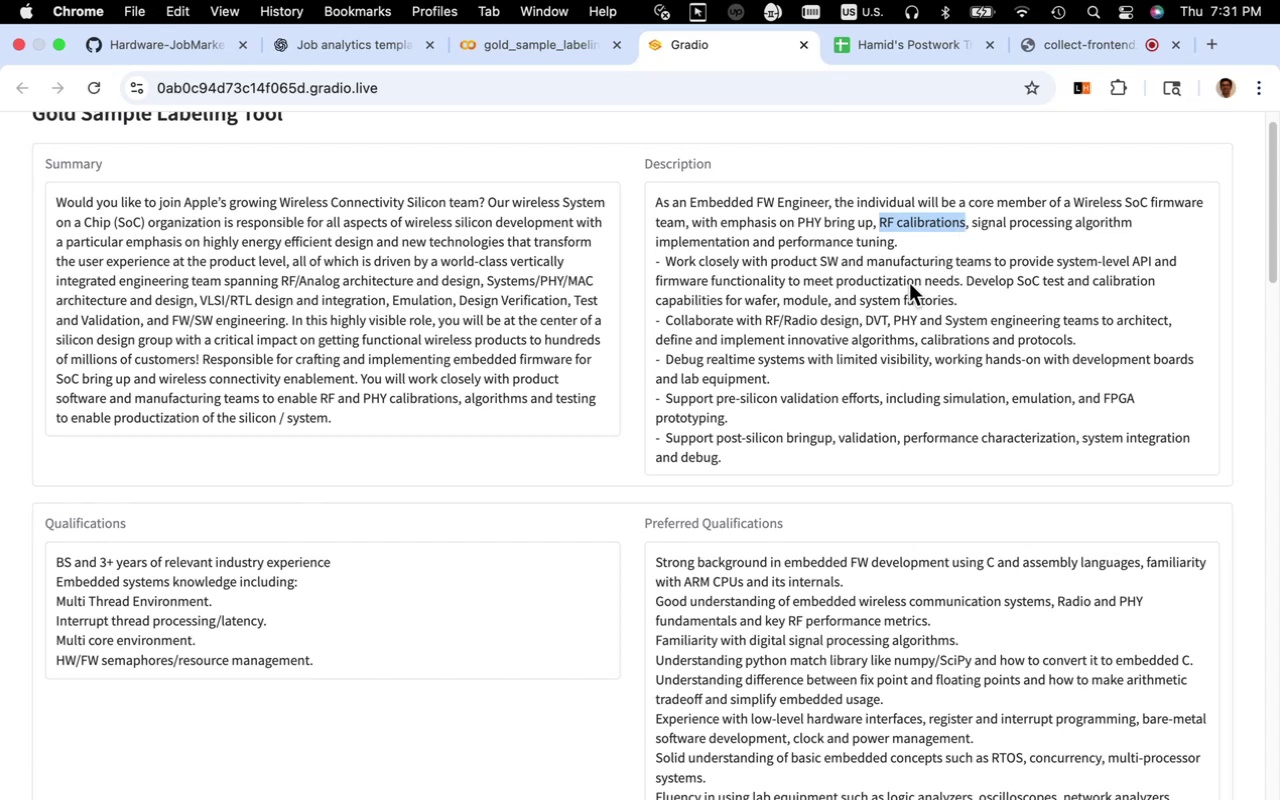 
scroll: coordinate [901, 297], scroll_direction: down, amount: 21.0
 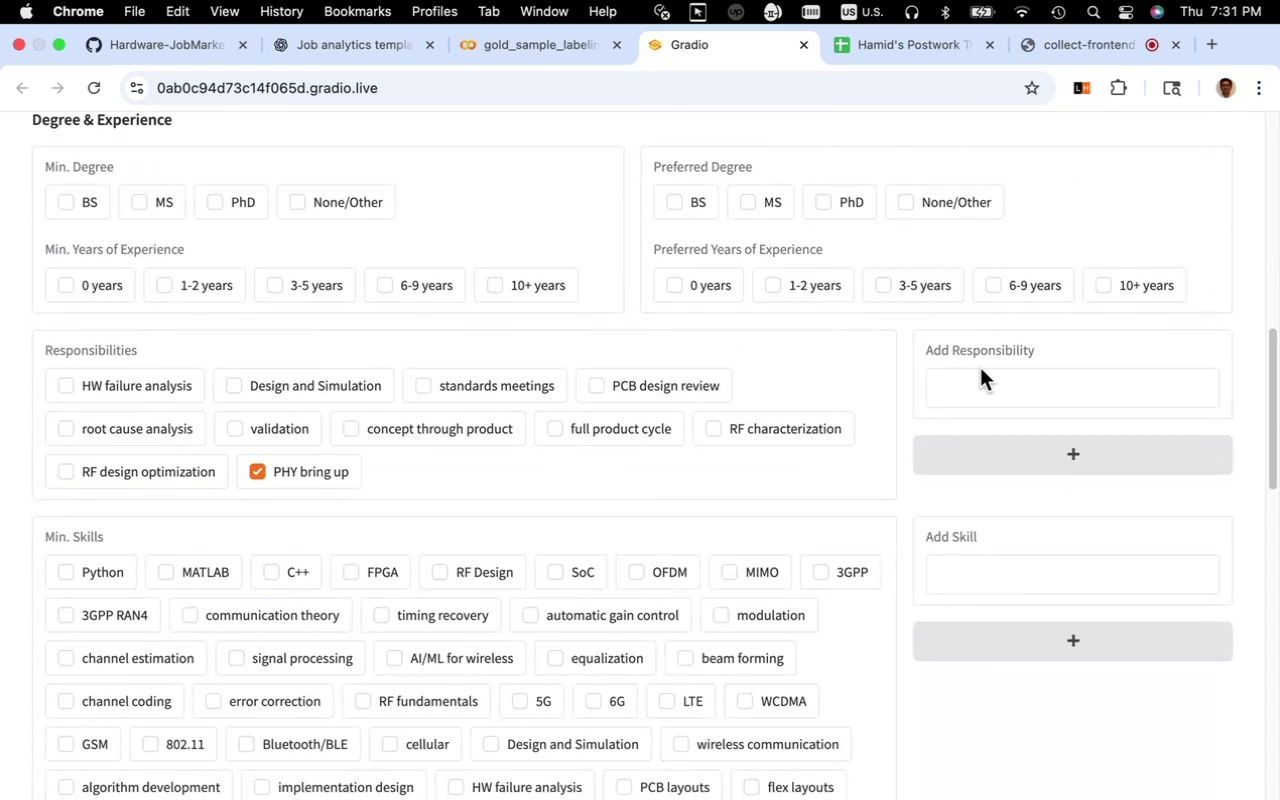 
left_click([980, 370])
 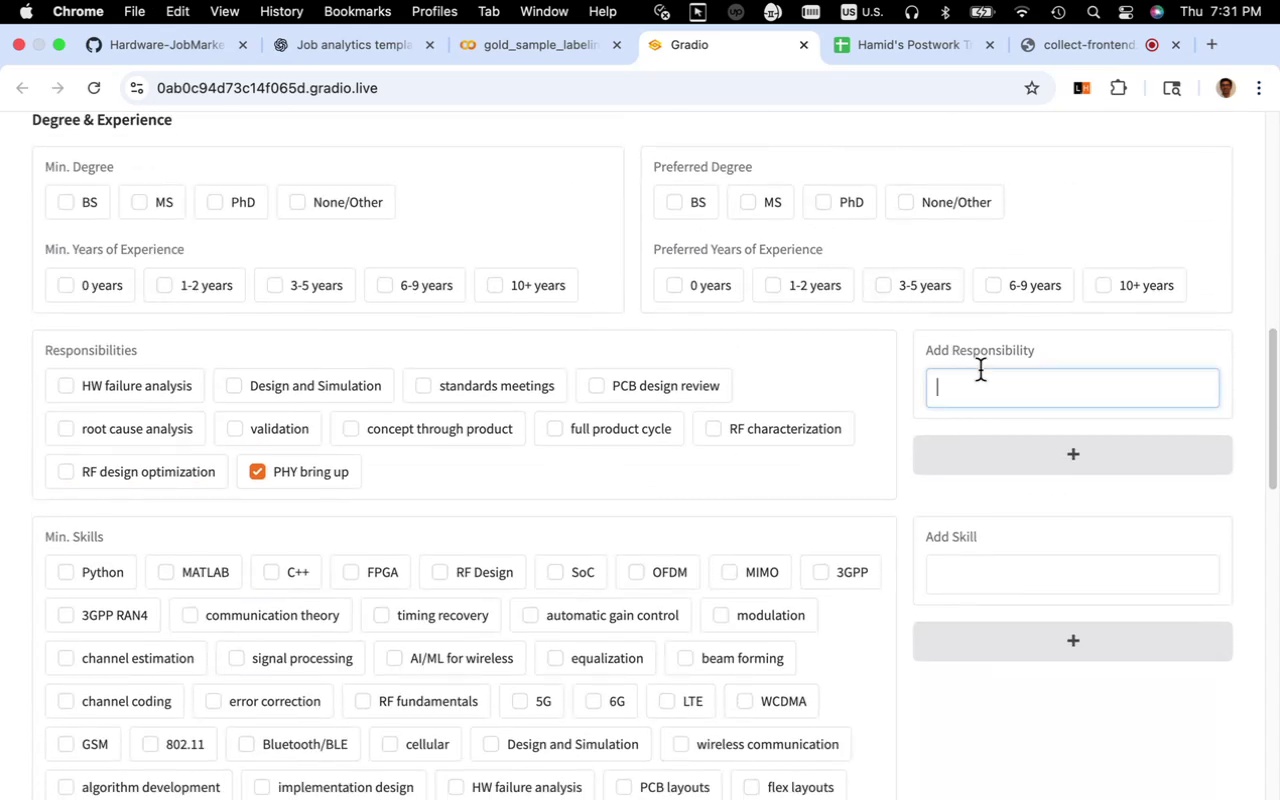 
key(Meta+V)
 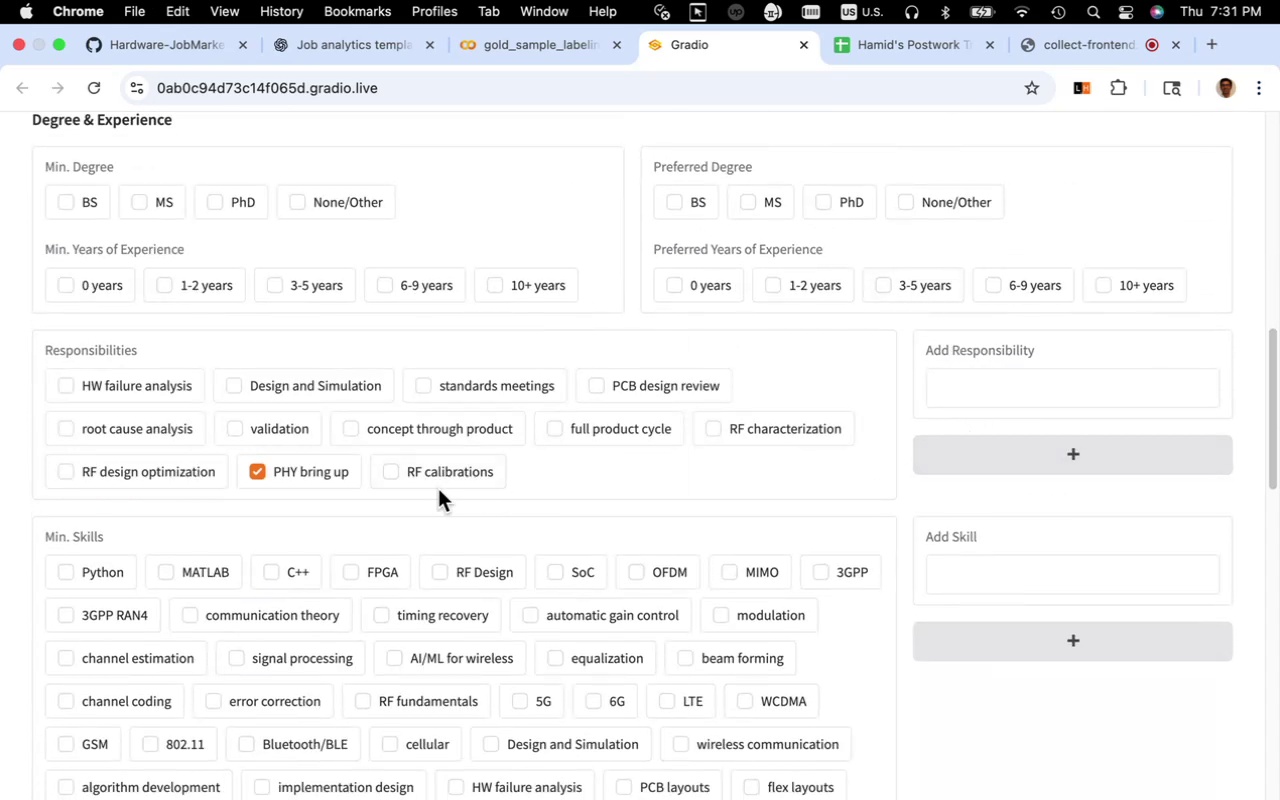 
left_click([431, 478])
 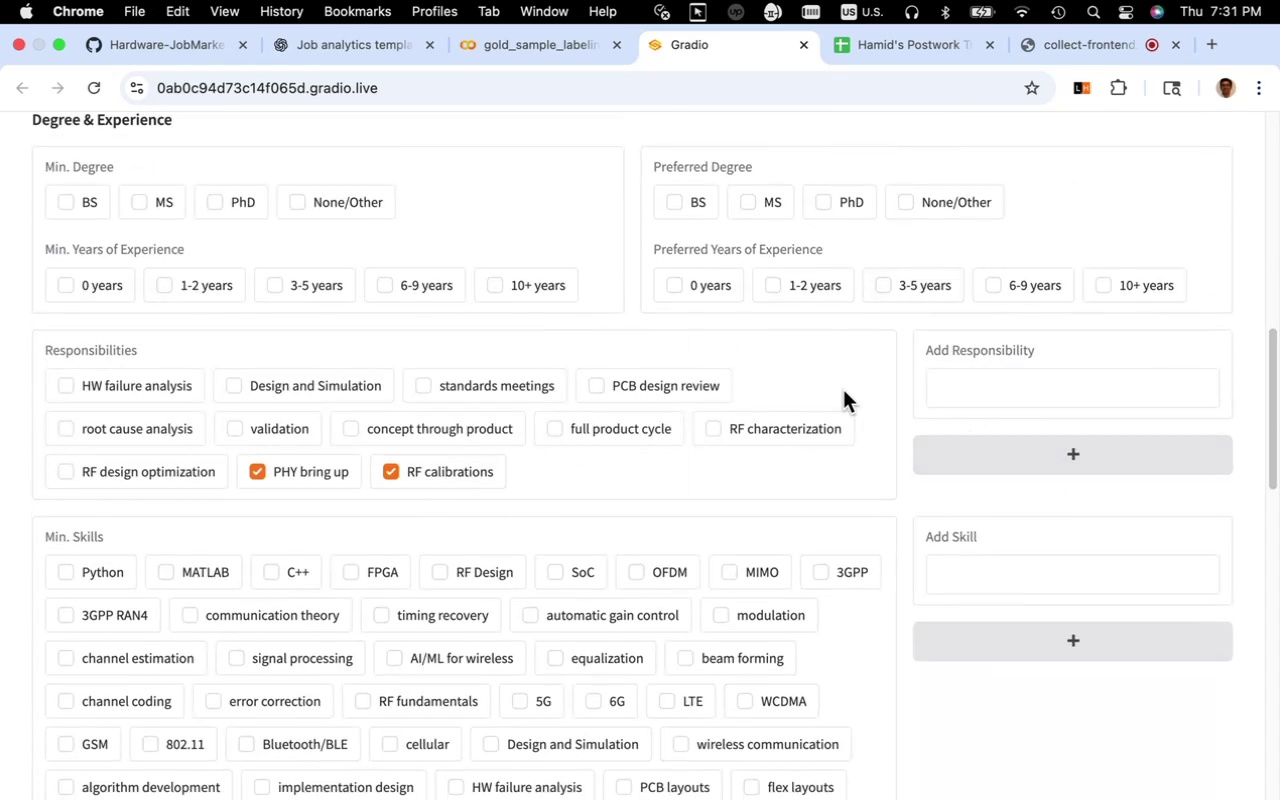 
scroll: coordinate [1015, 287], scroll_direction: up, amount: 26.0
 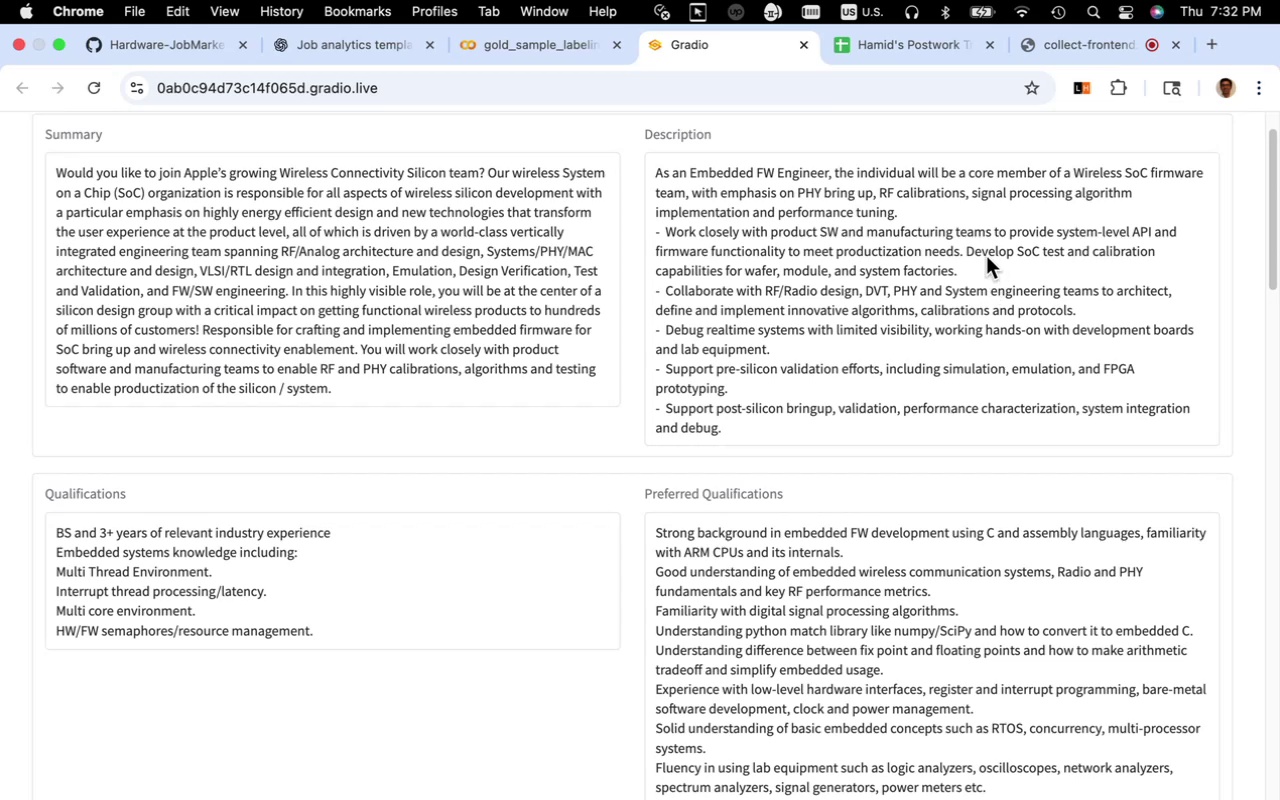 
wait(9.53)
 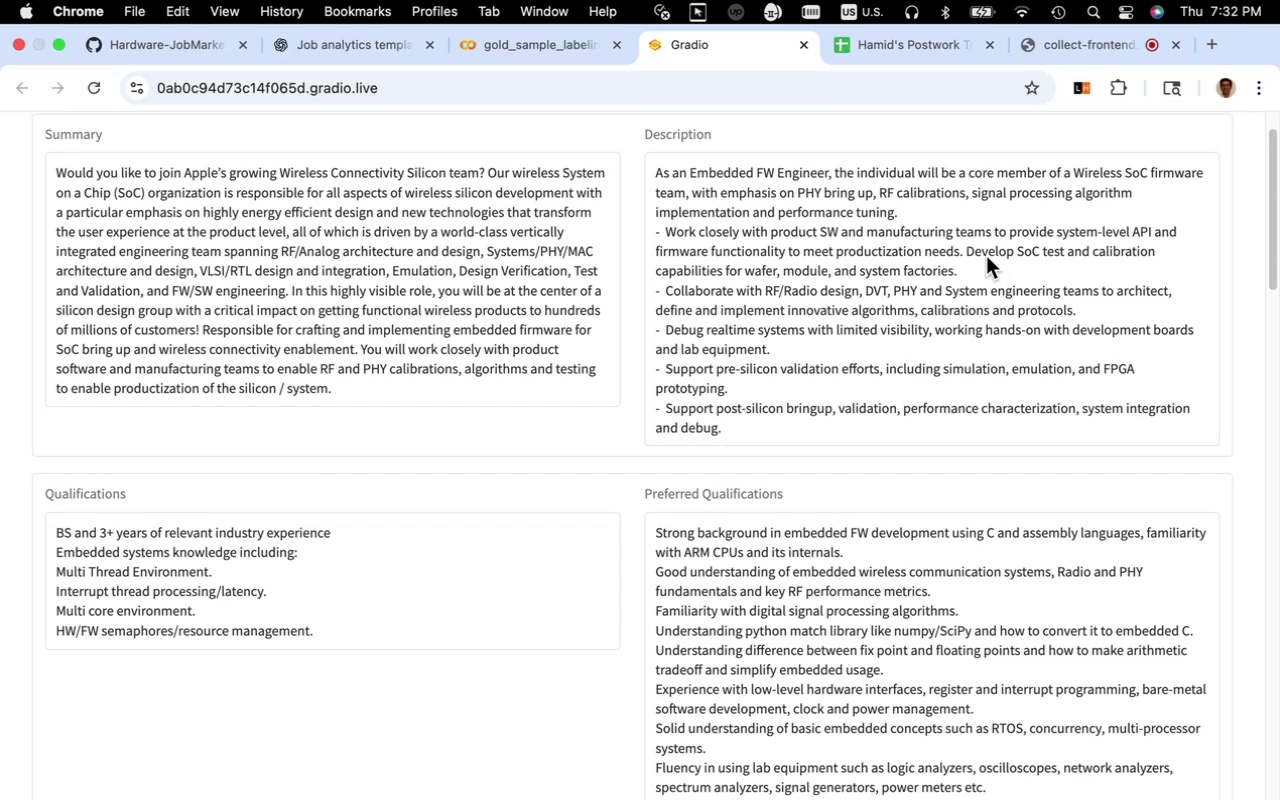 
left_click_drag(start_coordinate=[973, 195], to_coordinate=[749, 213])
 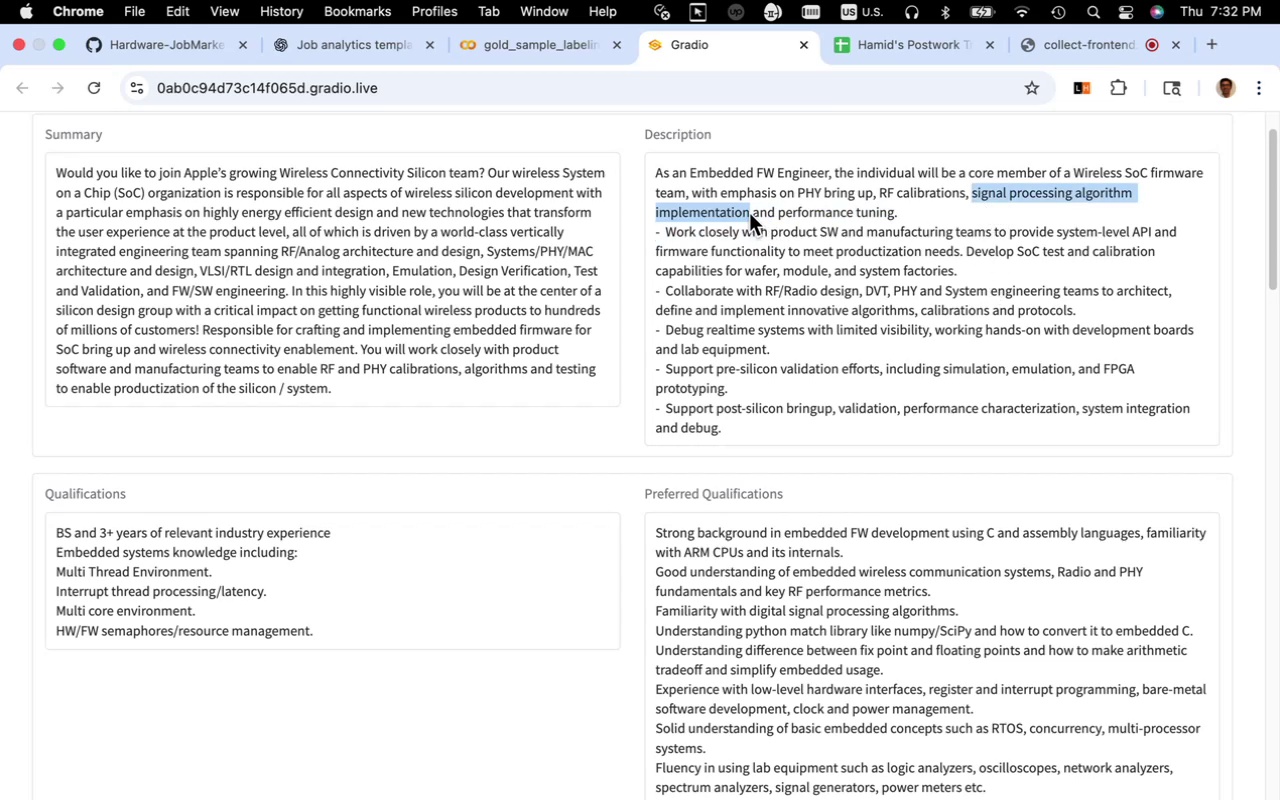 
key(Meta+C)
 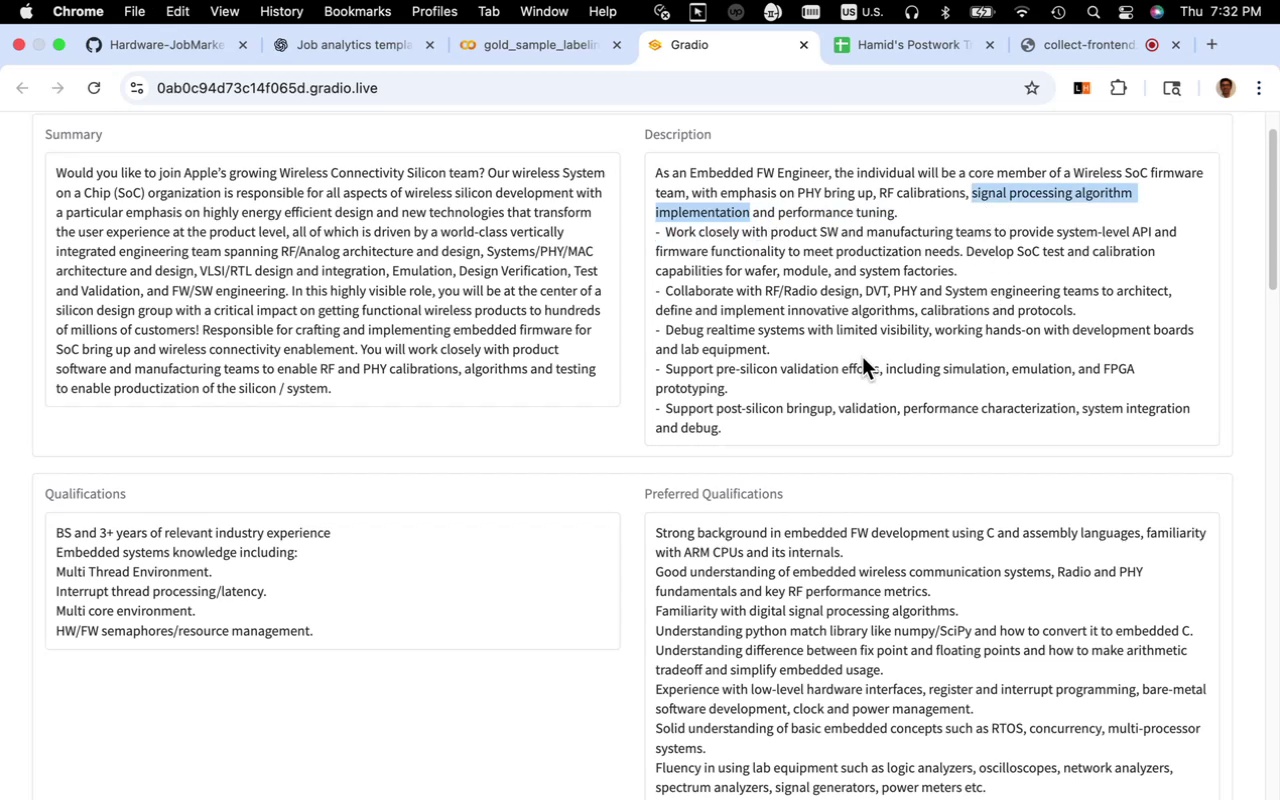 
scroll: coordinate [841, 473], scroll_direction: down, amount: 14.0
 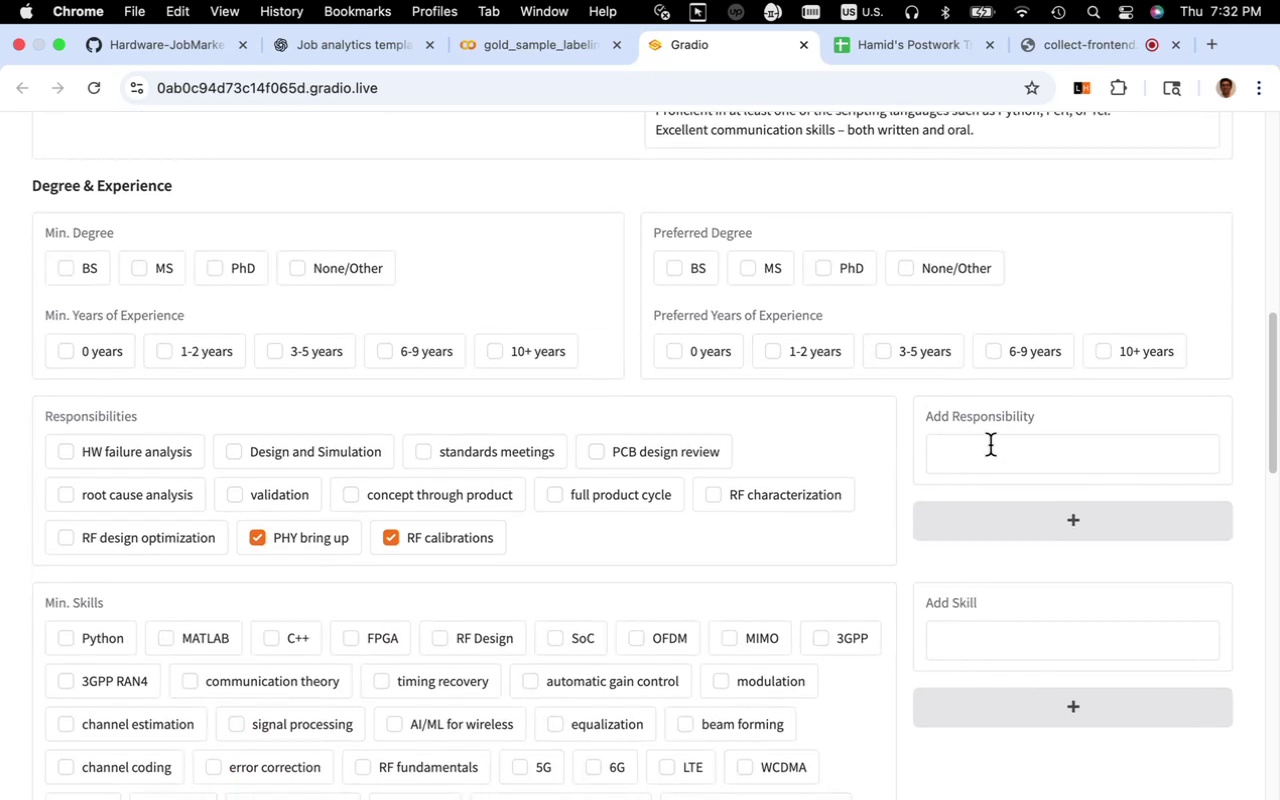 
key(Meta+V)
 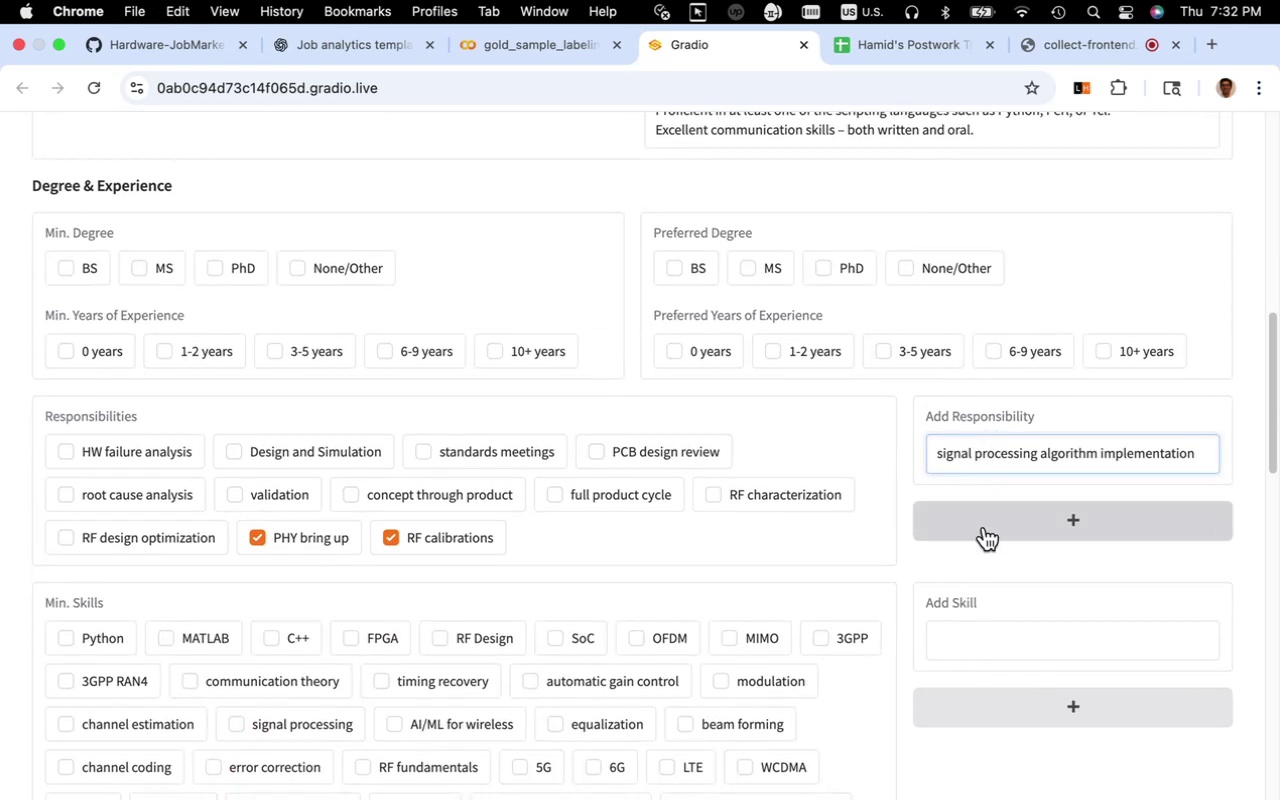 
left_click([984, 527])
 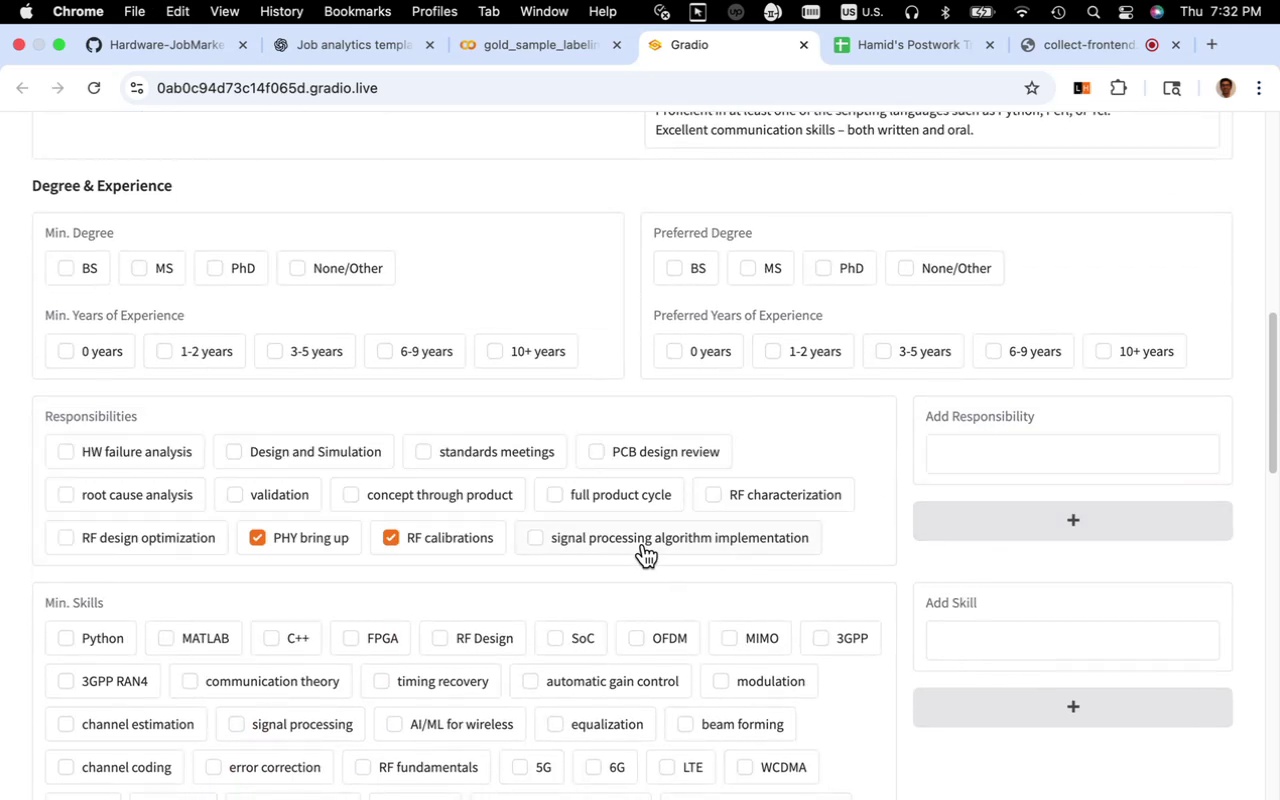 
left_click([643, 544])
 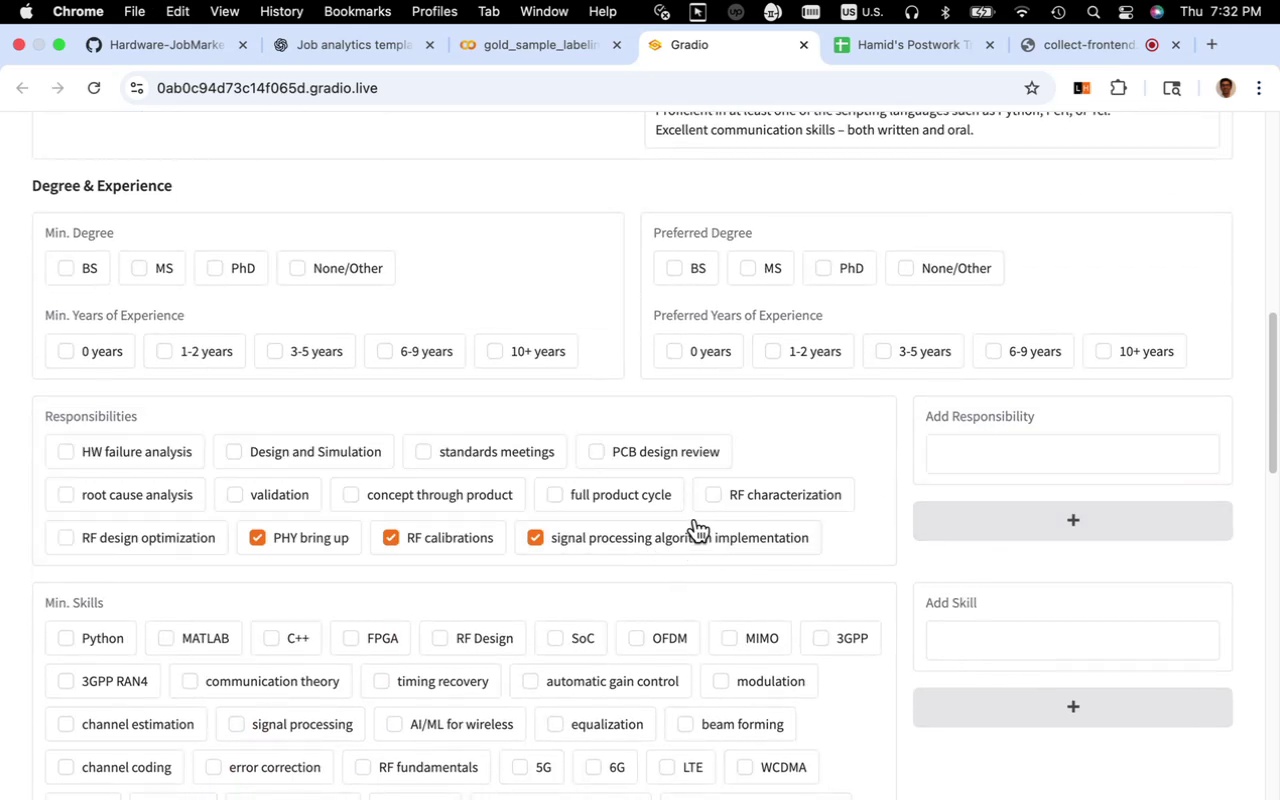 
scroll: coordinate [713, 506], scroll_direction: up, amount: 16.0
 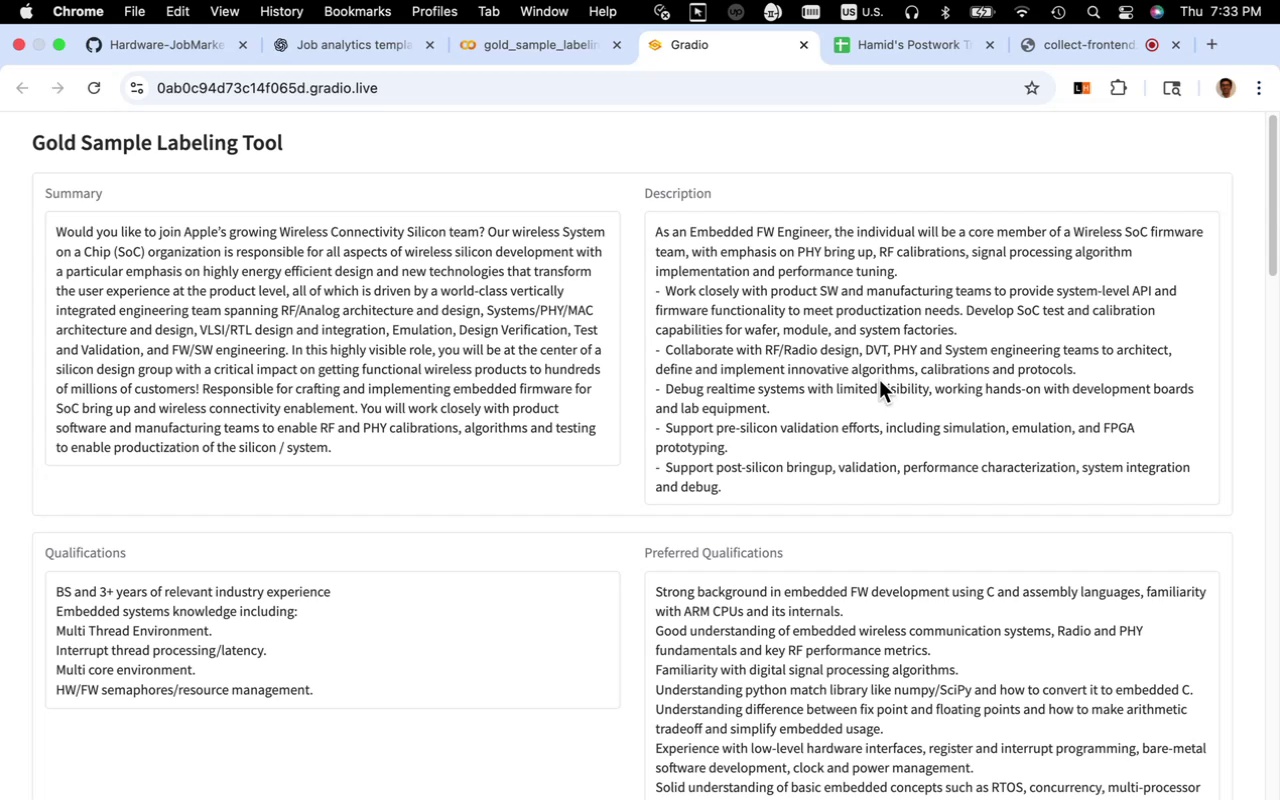 
wait(48.23)
 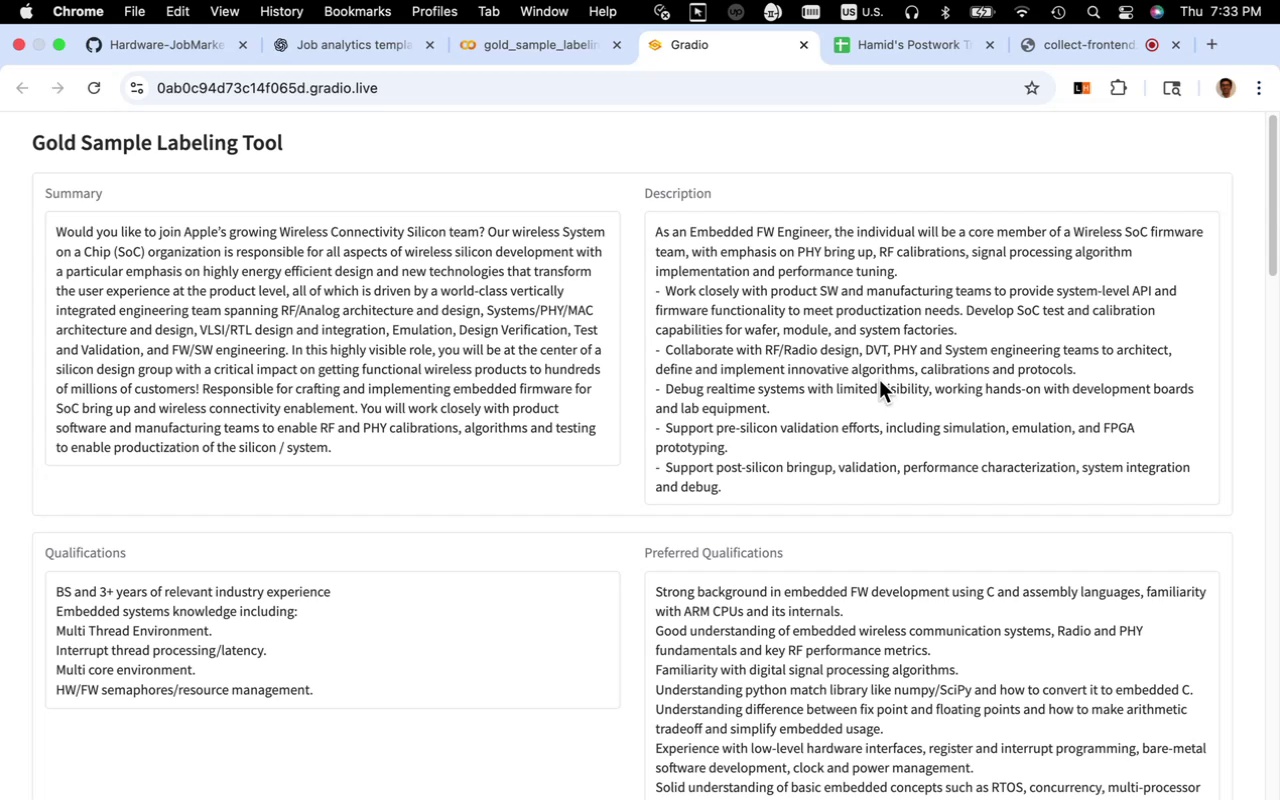 
scroll: coordinate [803, 388], scroll_direction: down, amount: 4.0
 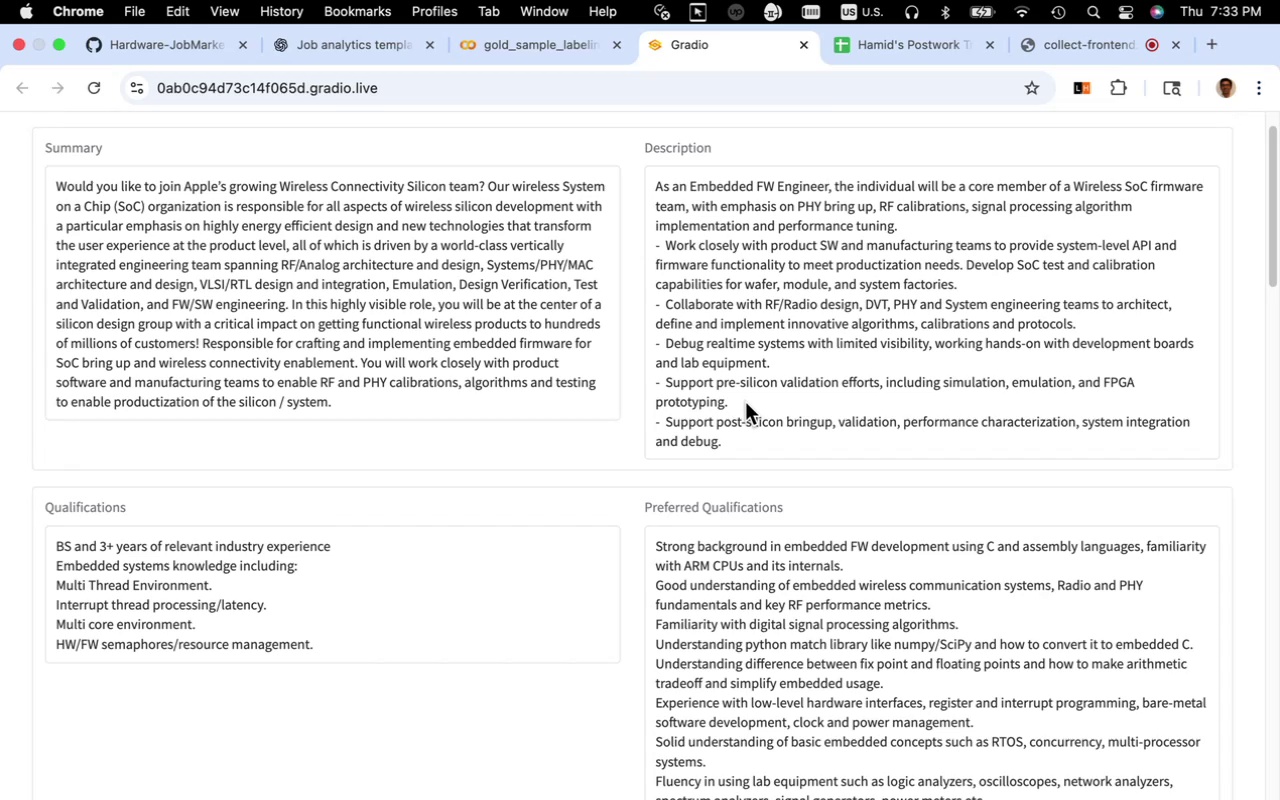 
wait(24.72)
 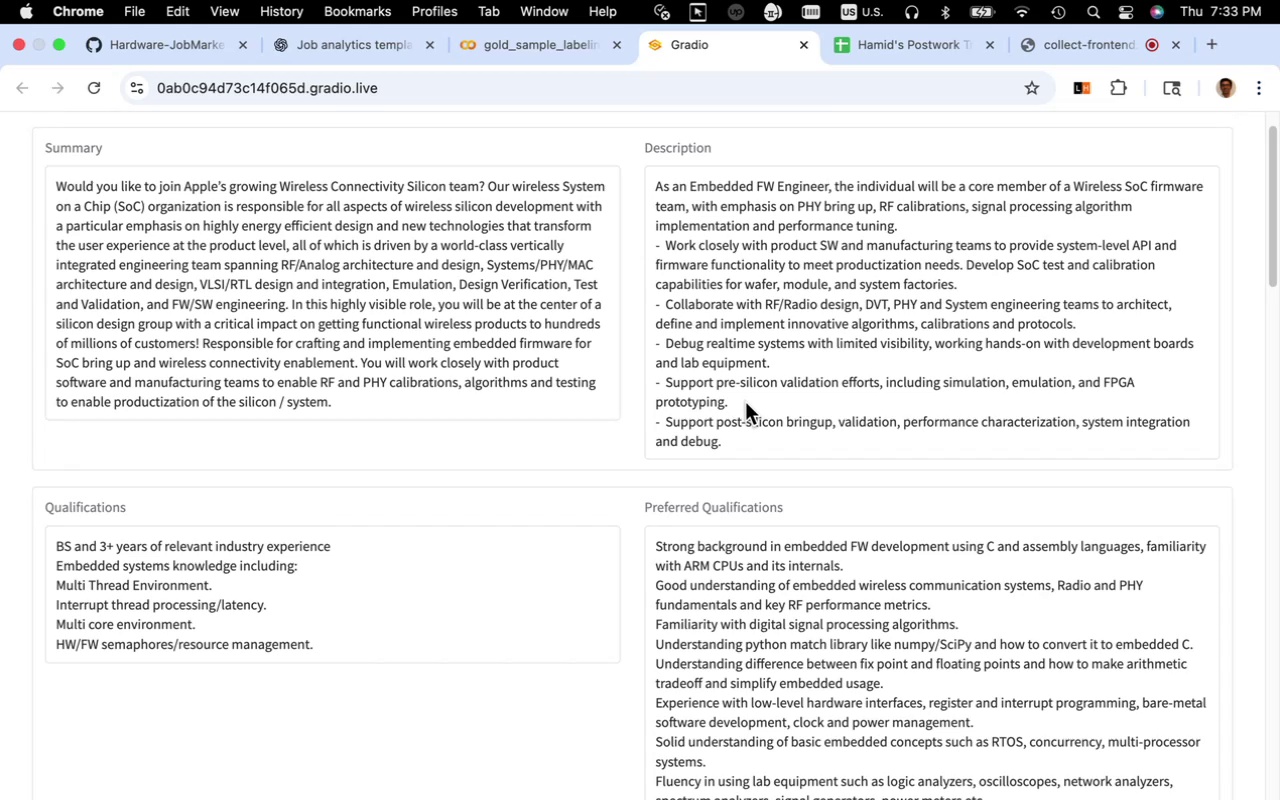 
scroll: coordinate [742, 404], scroll_direction: down, amount: 4.0
 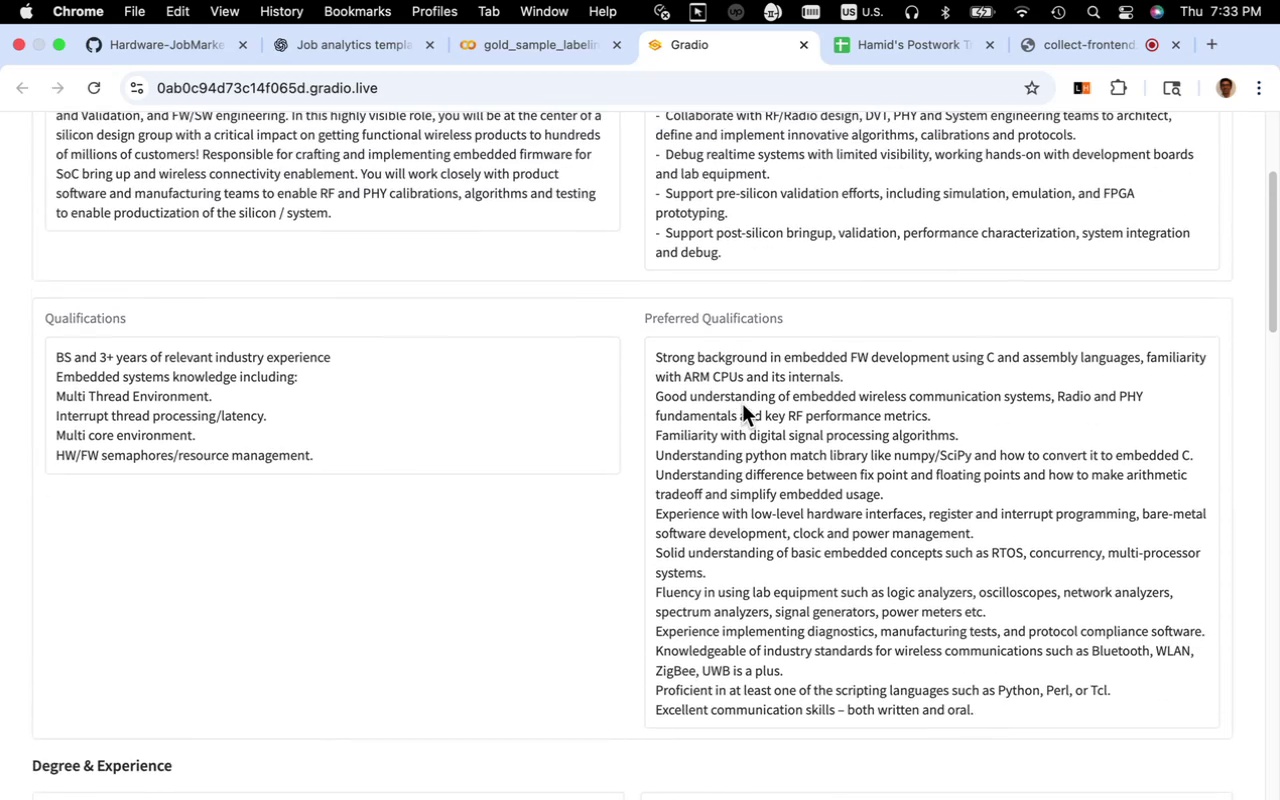 
scroll: coordinate [742, 404], scroll_direction: up, amount: 4.0
 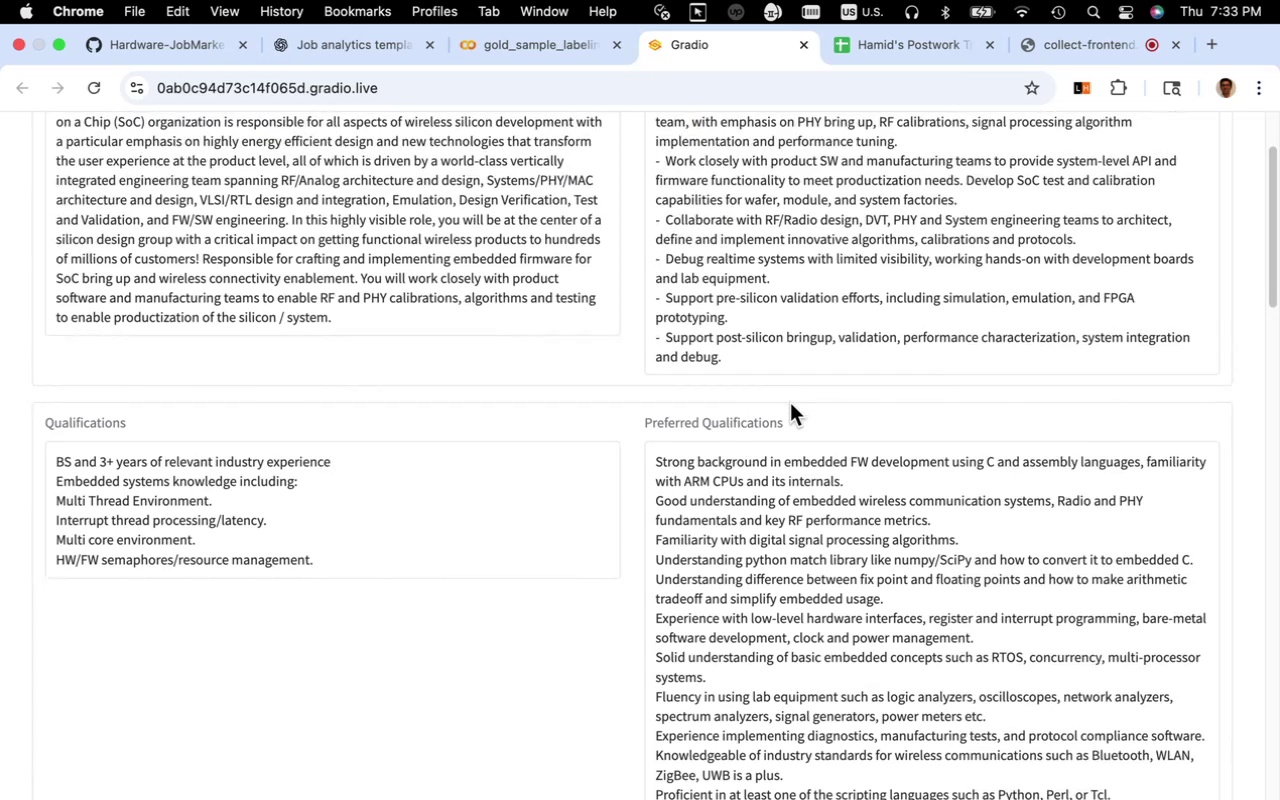 
wait(10.01)
 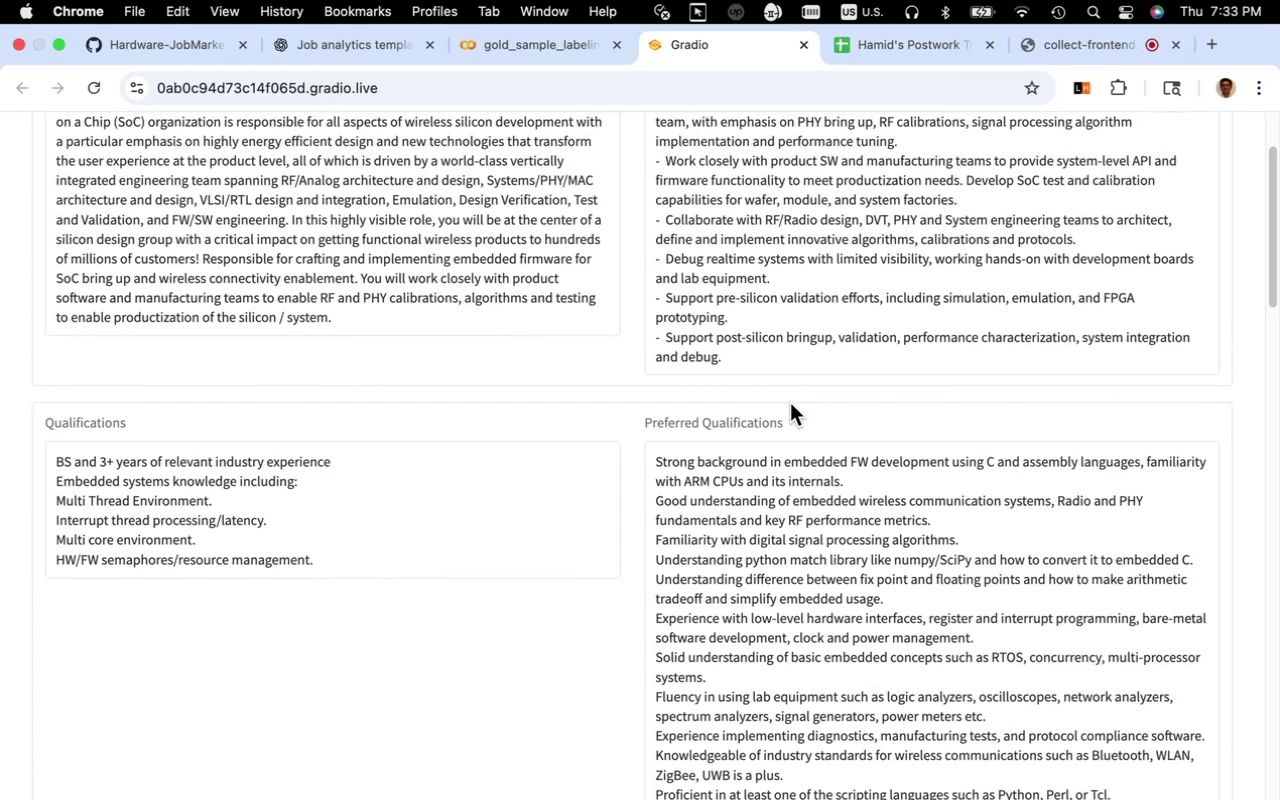 
left_click_drag(start_coordinate=[1104, 300], to_coordinate=[722, 324])
 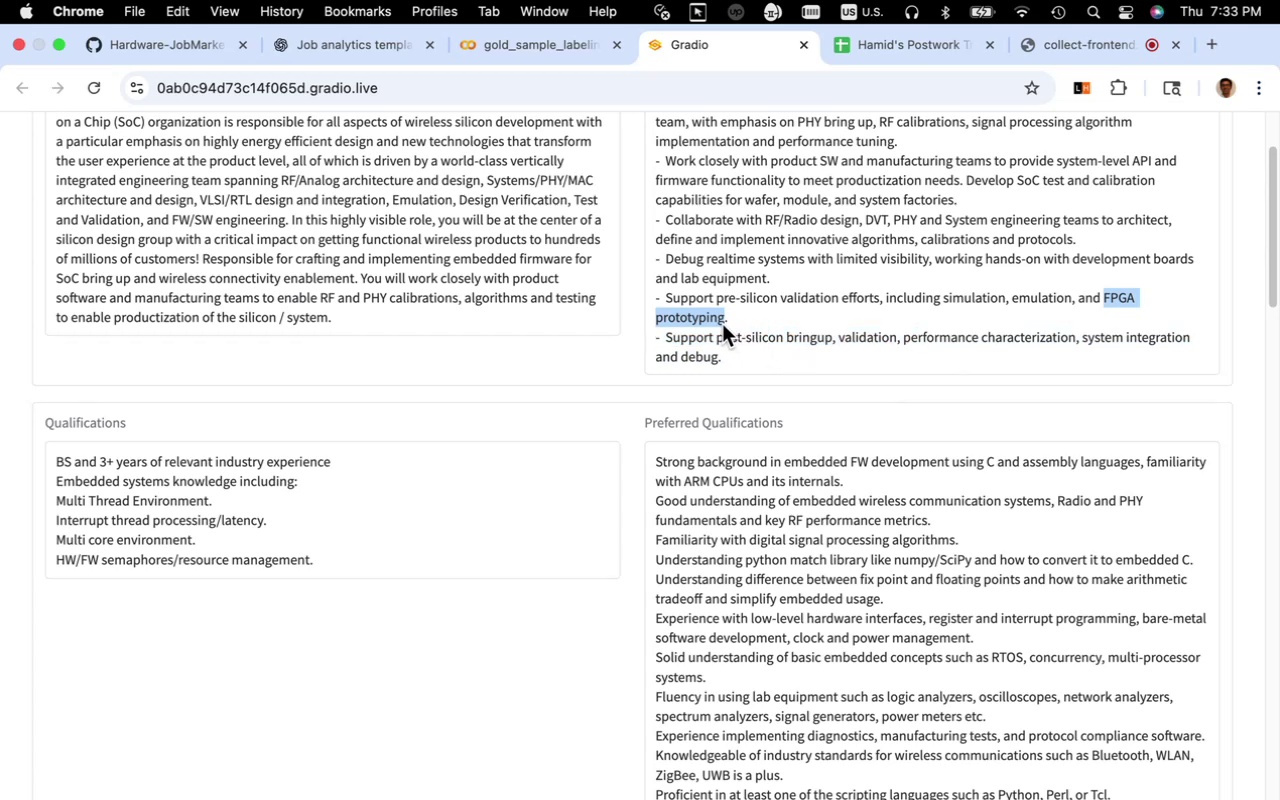 
key(Meta+C)
 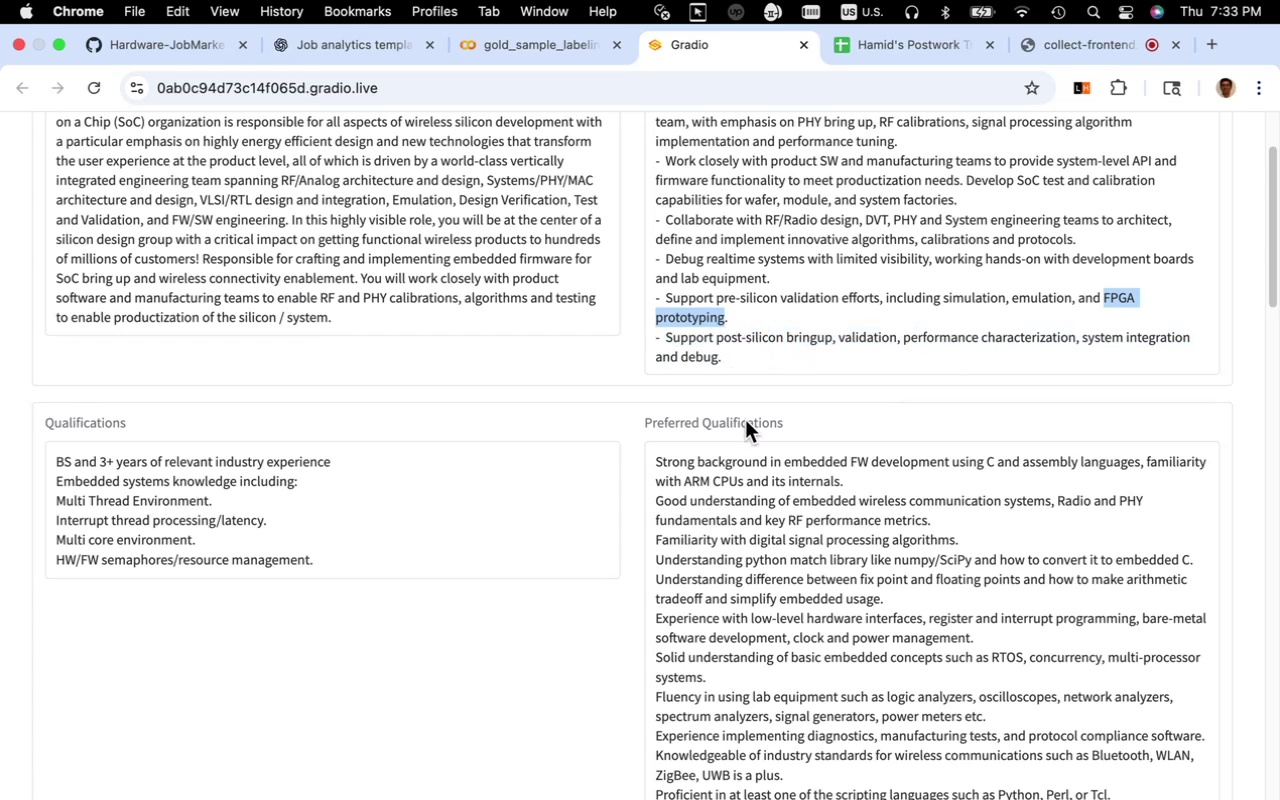 
scroll: coordinate [746, 423], scroll_direction: down, amount: 14.0
 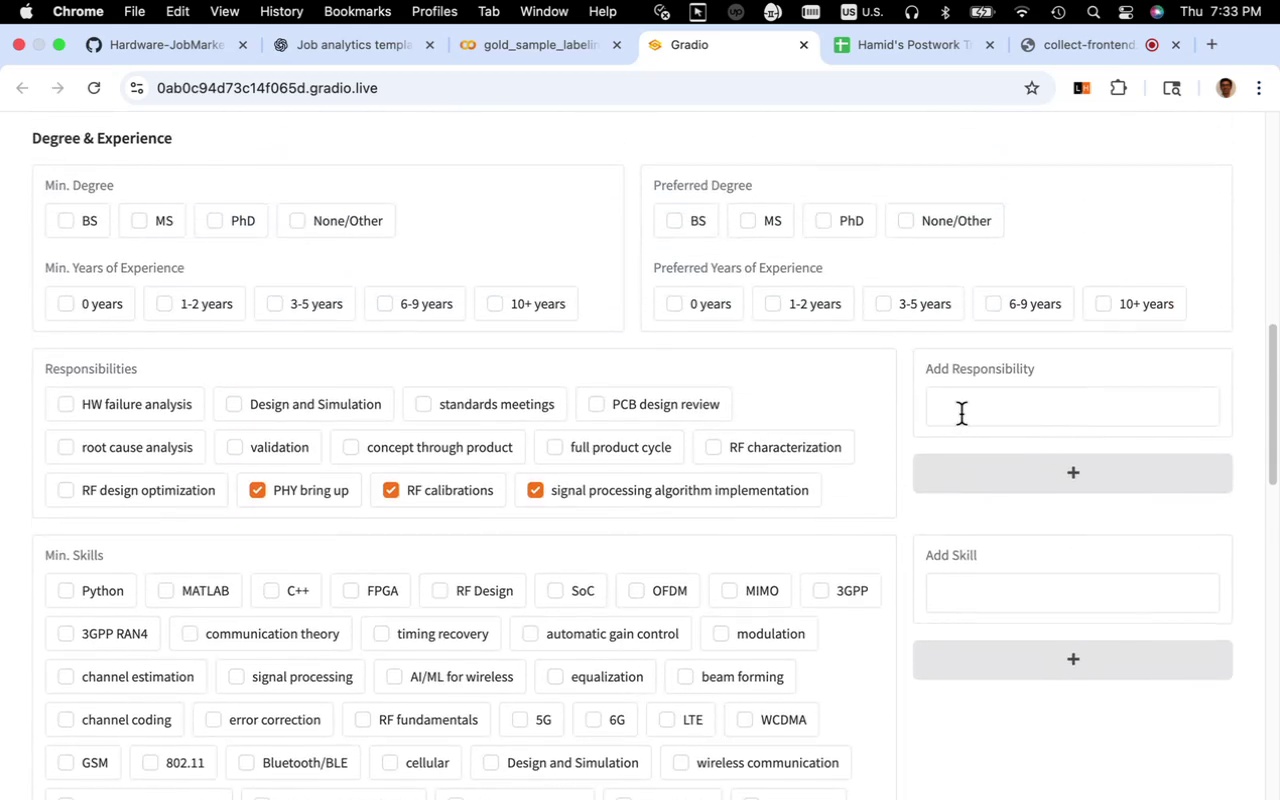 
left_click([962, 413])
 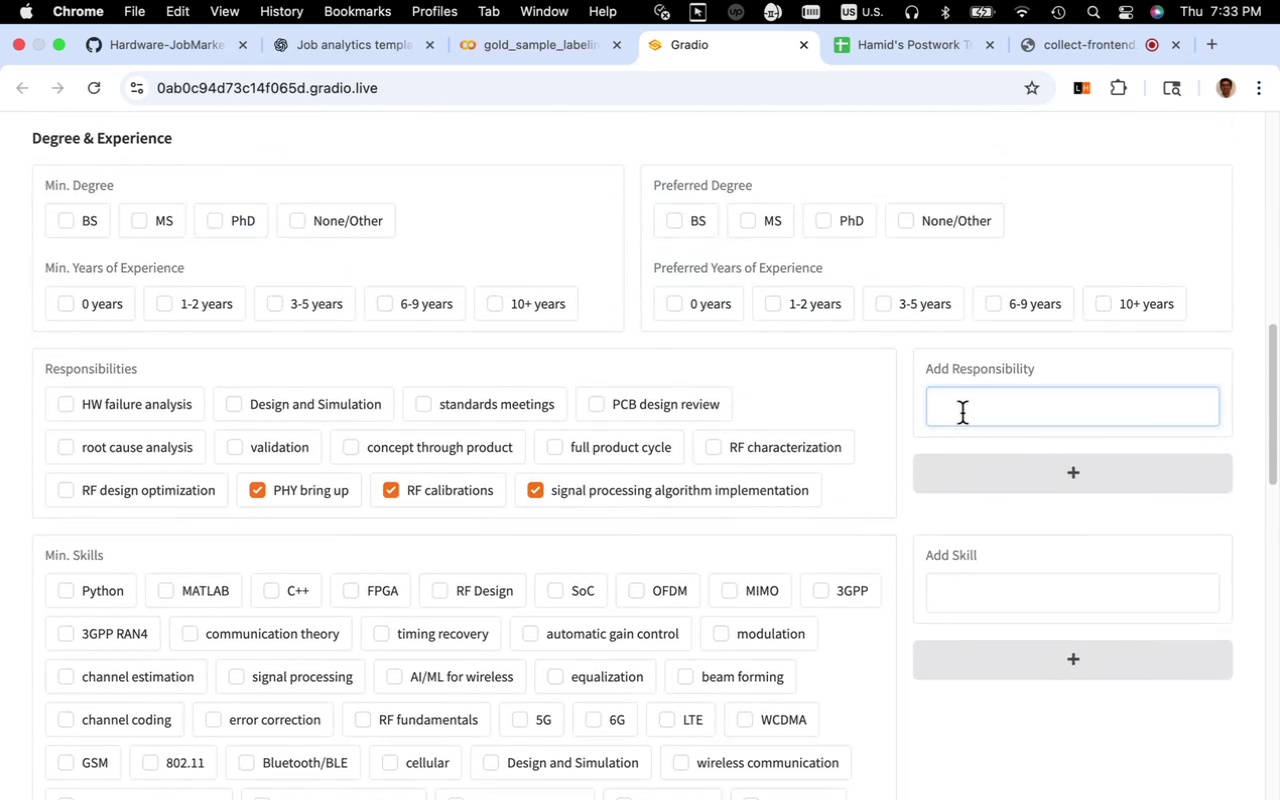 
key(Meta+V)
 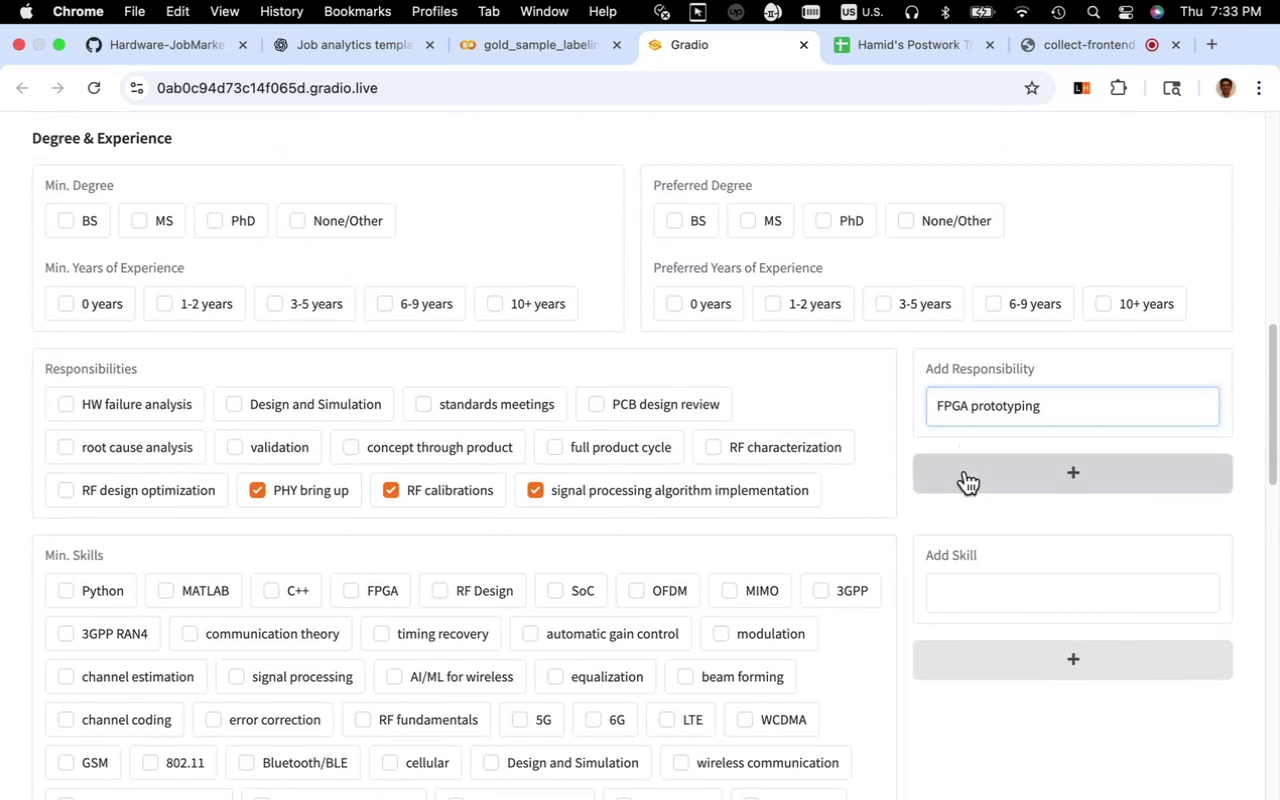 
left_click([965, 471])
 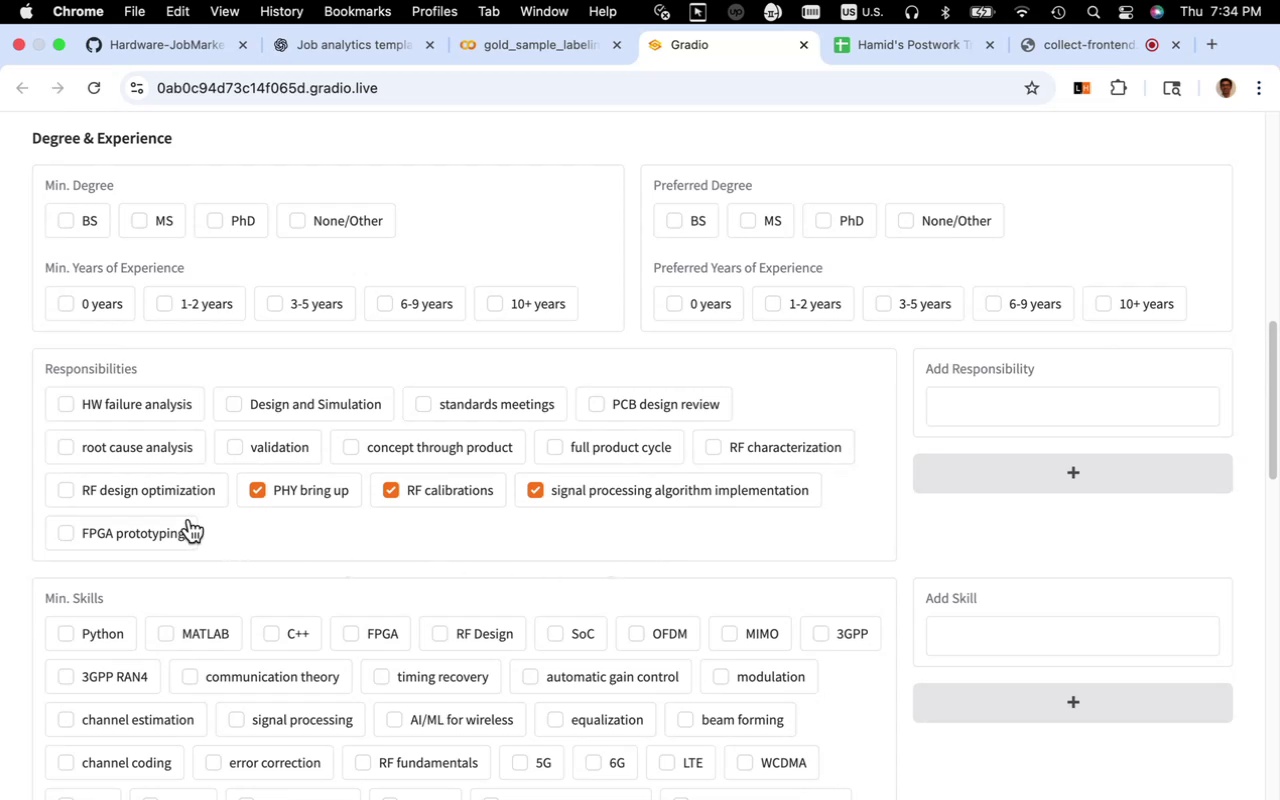 
left_click([176, 529])
 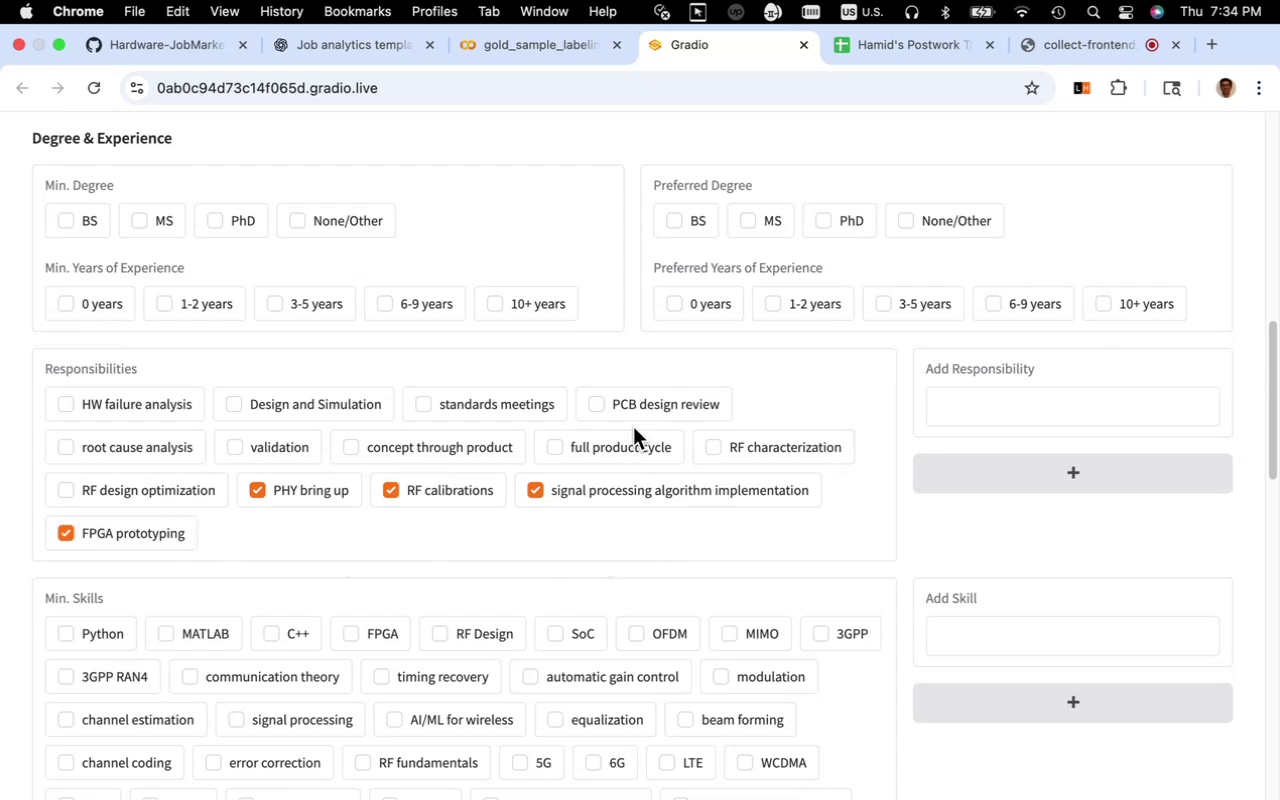 
scroll: coordinate [671, 419], scroll_direction: up, amount: 25.0
 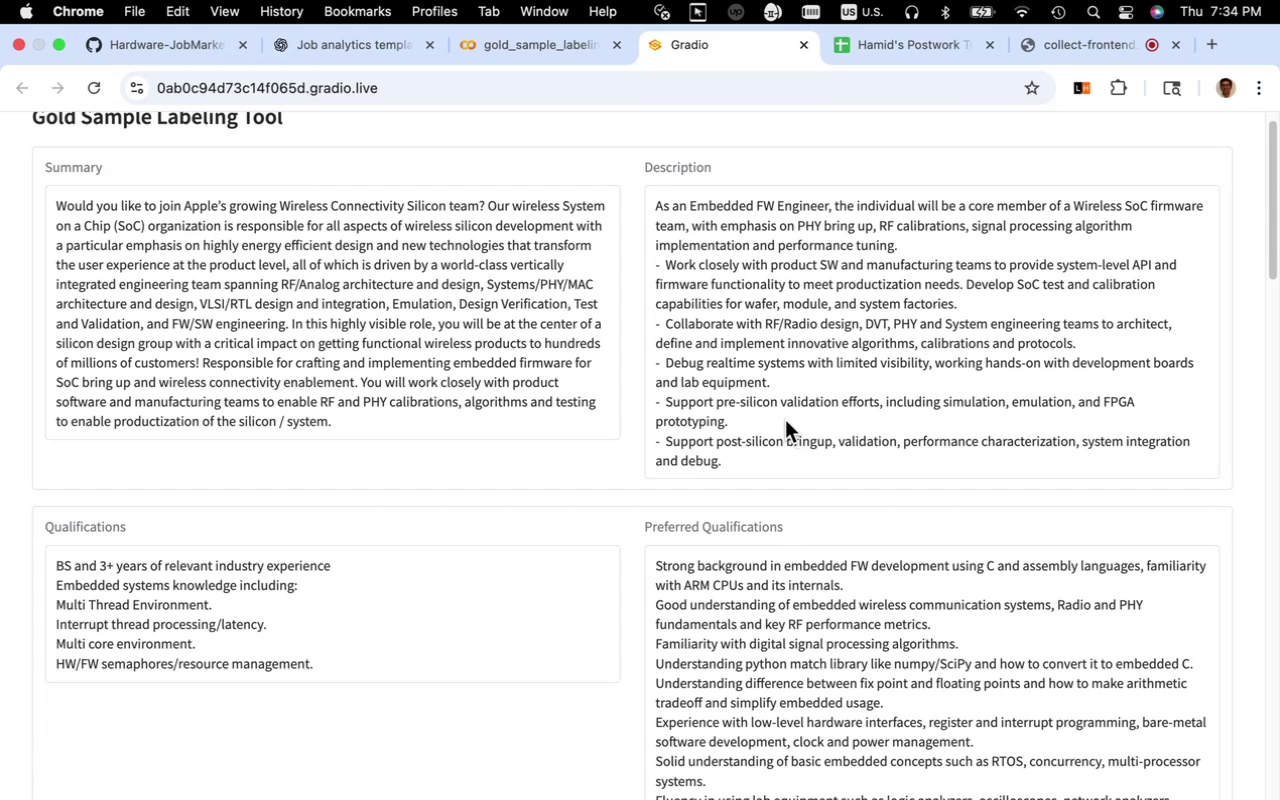 
wait(18.72)
 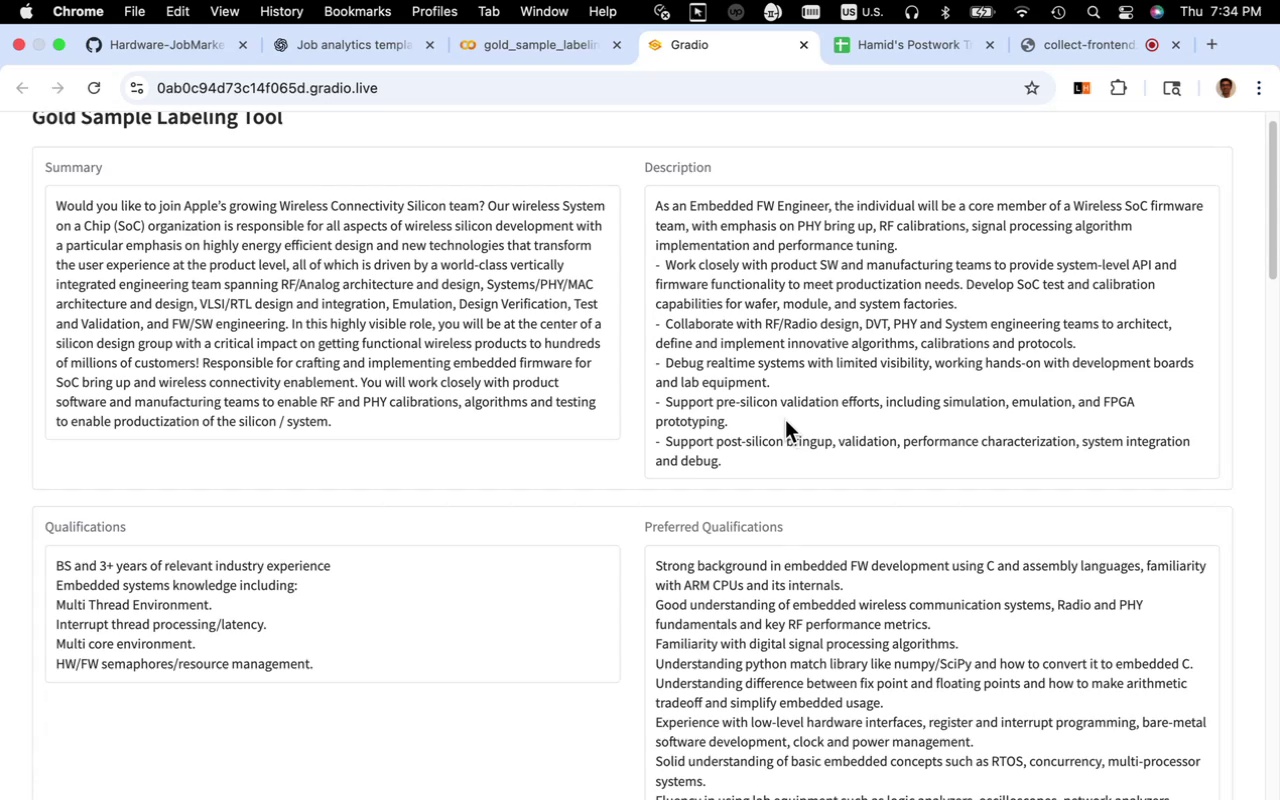 
scroll: coordinate [785, 420], scroll_direction: down, amount: 3.0
 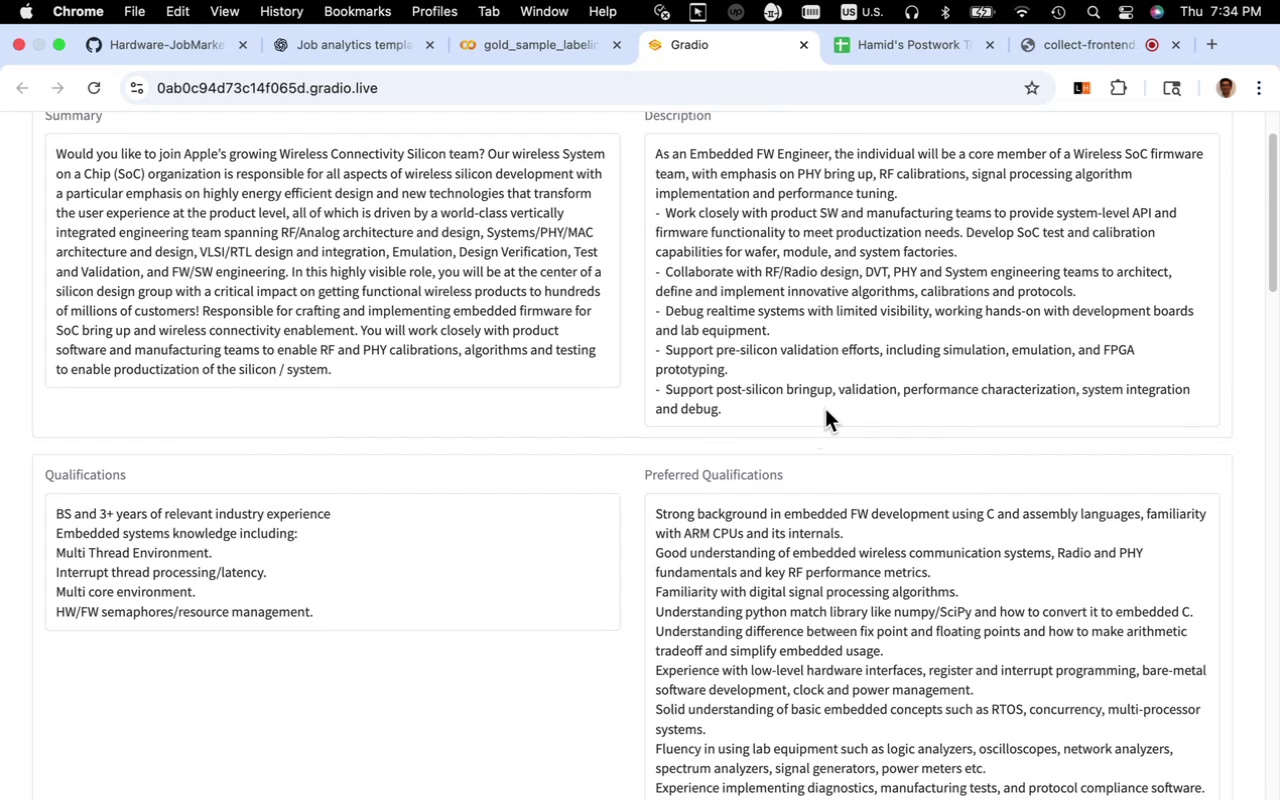 
wait(15.69)
 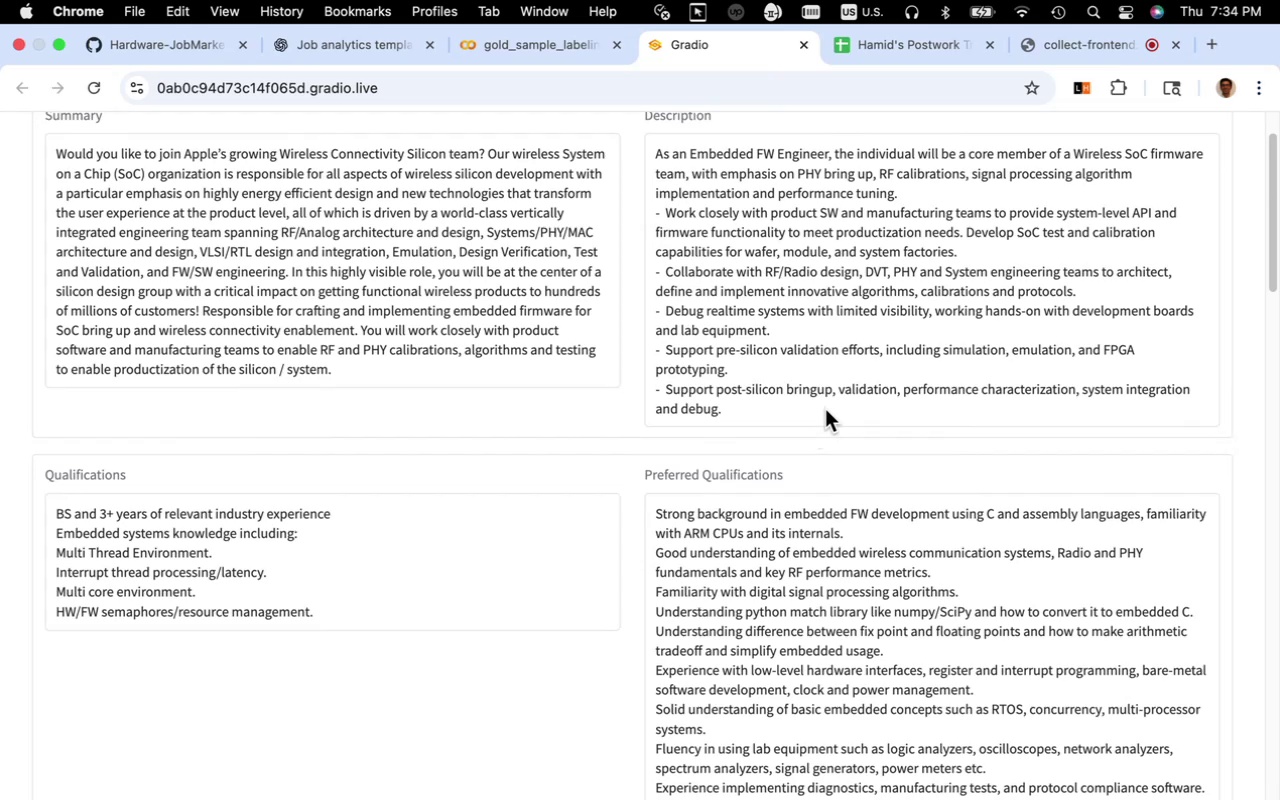 
scroll: coordinate [864, 425], scroll_direction: down, amount: 16.0
 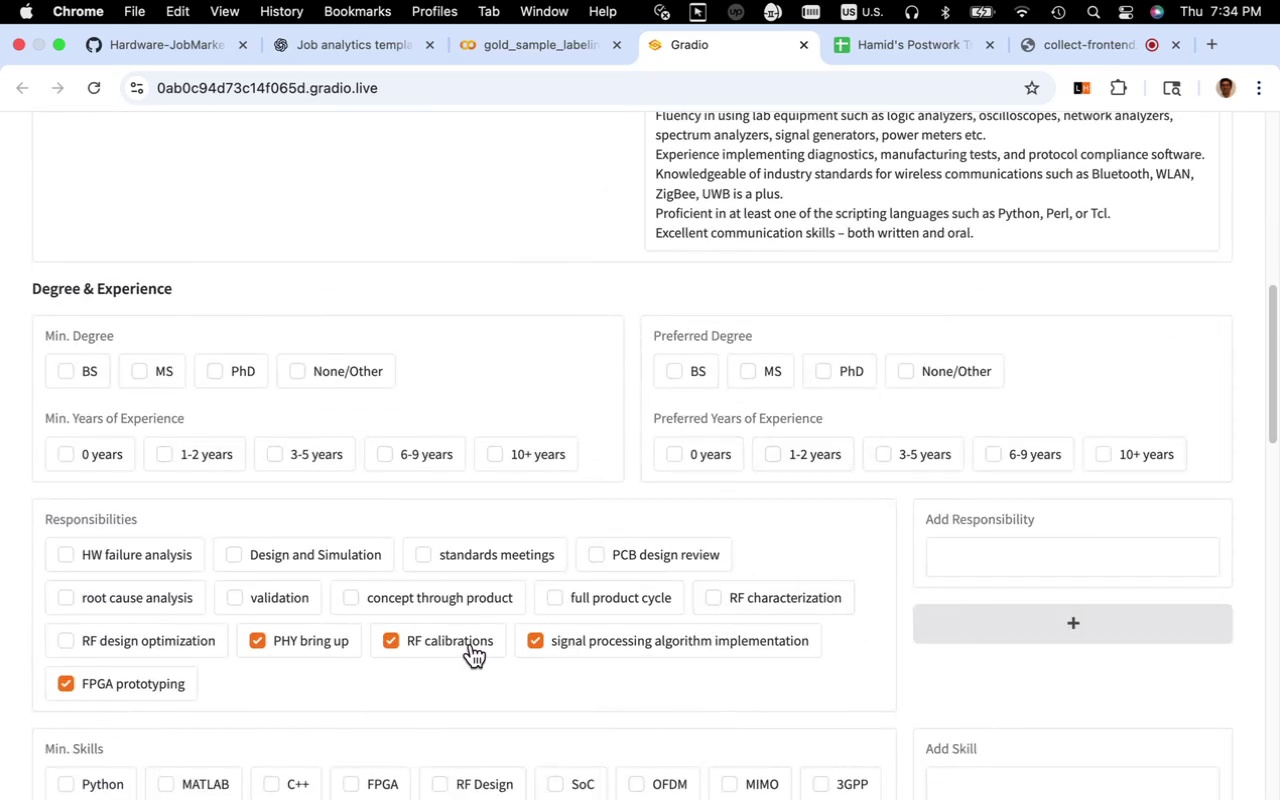 
wait(12.64)
 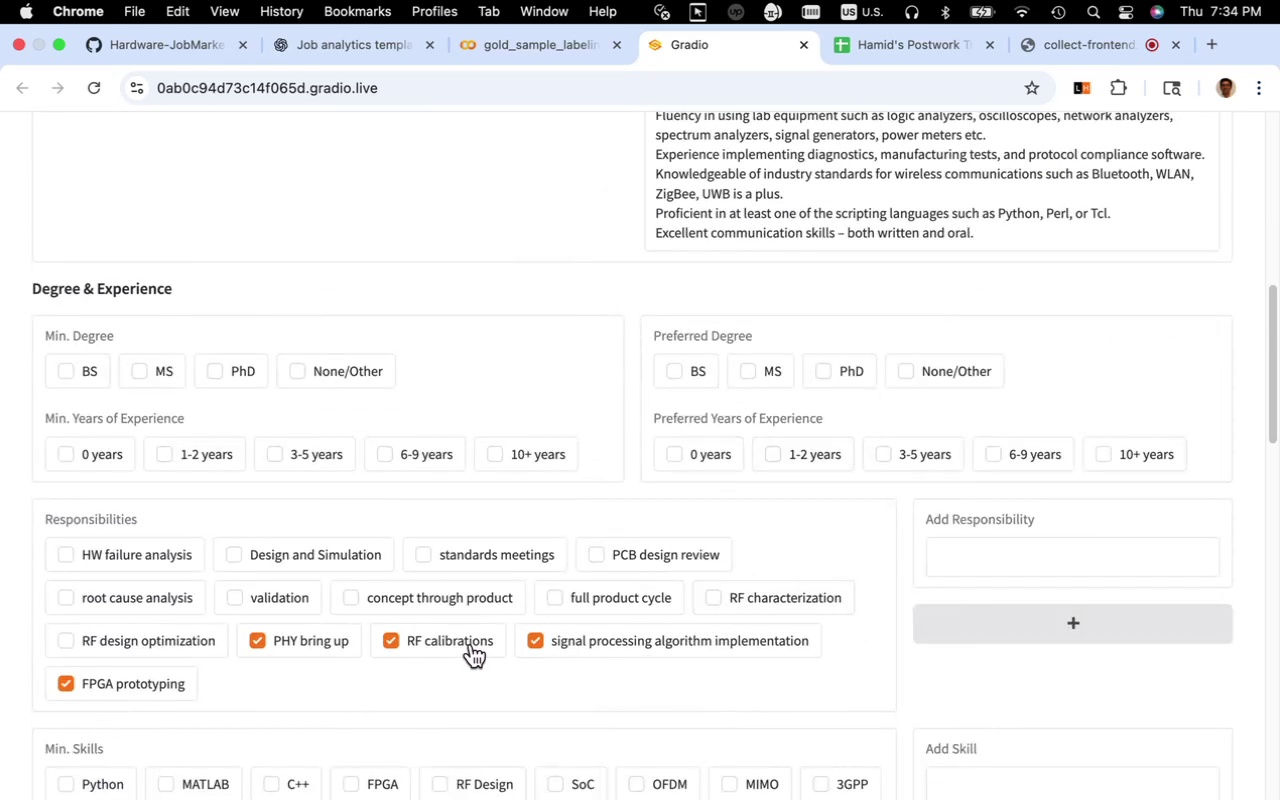 
left_click([379, 566])
 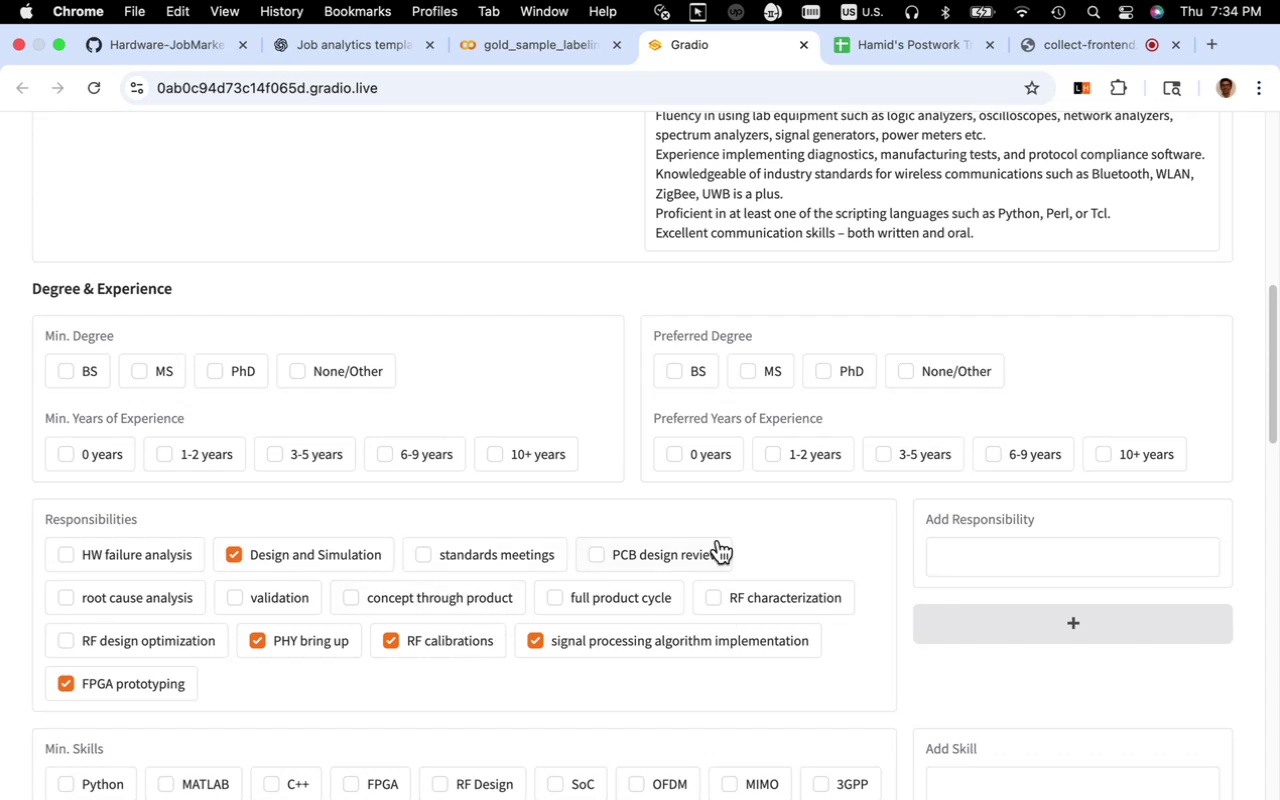 
scroll: coordinate [728, 536], scroll_direction: up, amount: 19.0
 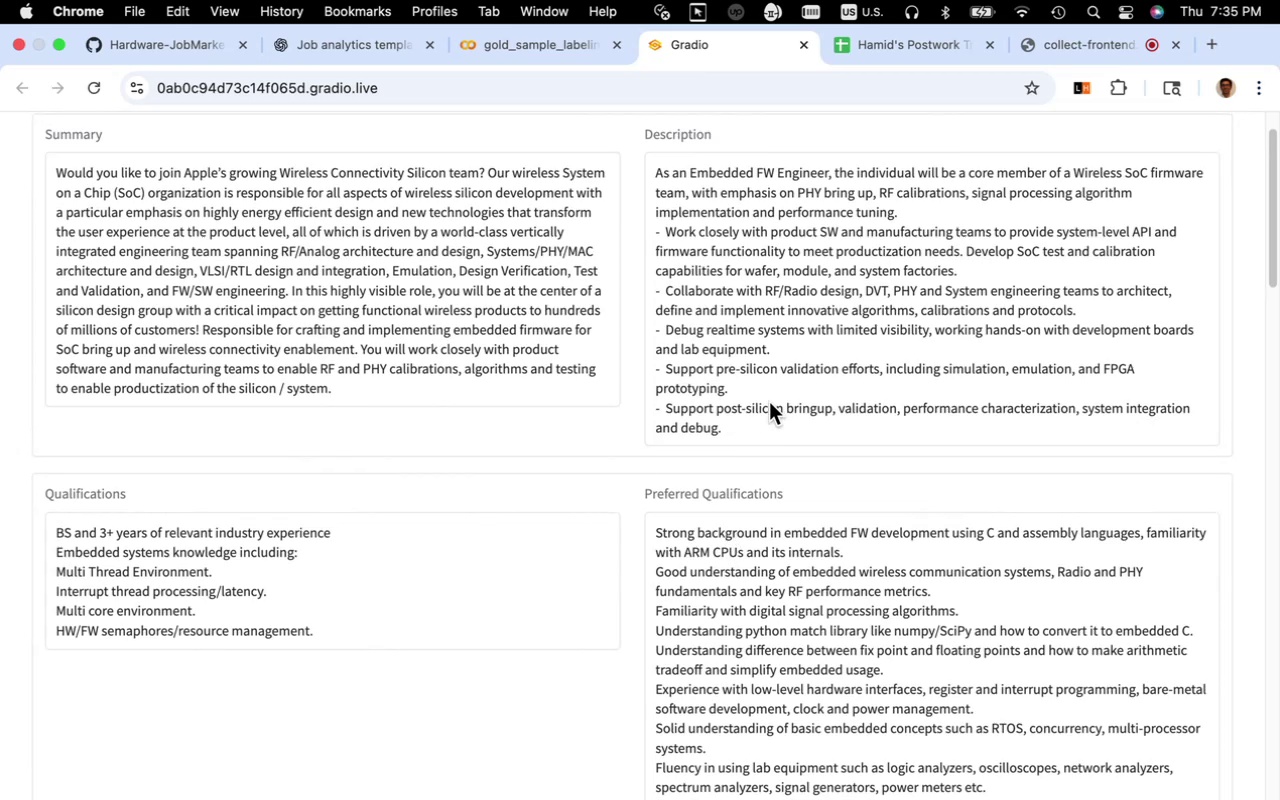 
wait(15.6)
 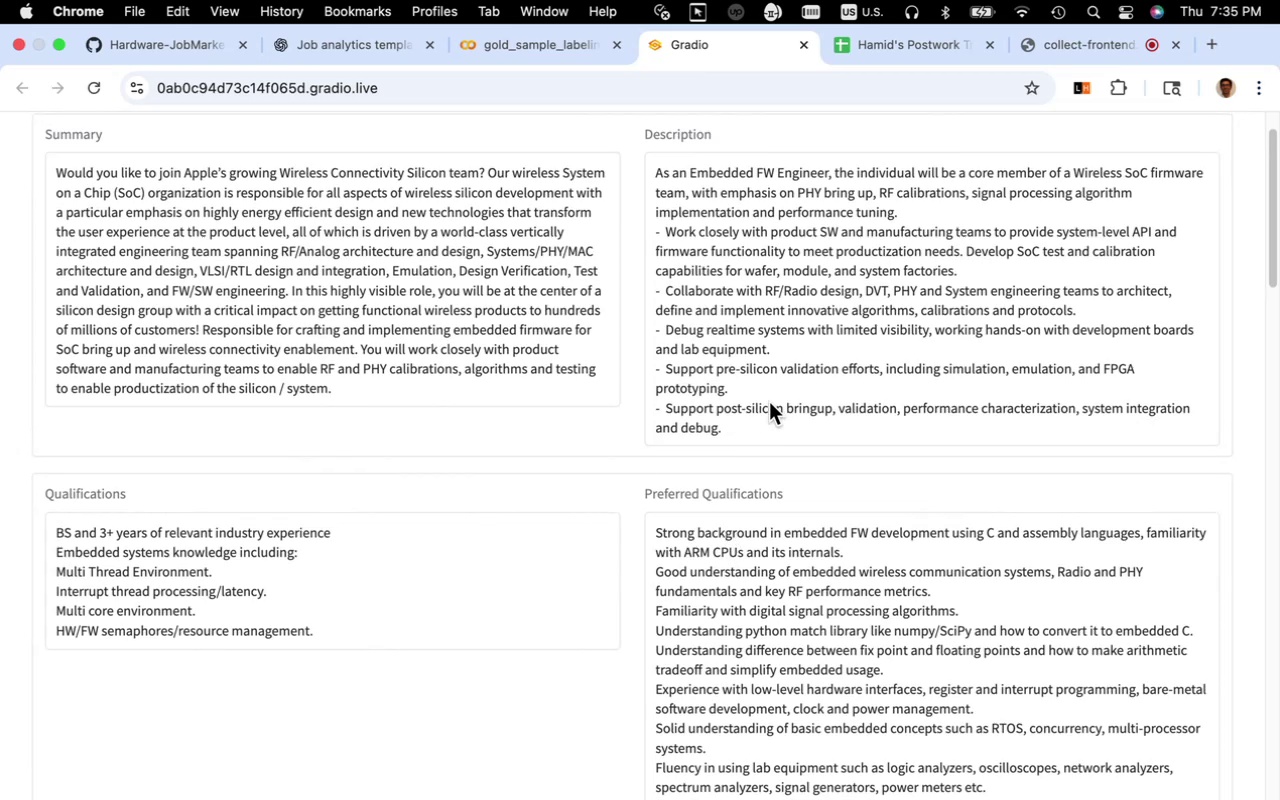 
left_click_drag(start_coordinate=[715, 371], to_coordinate=[836, 374])
 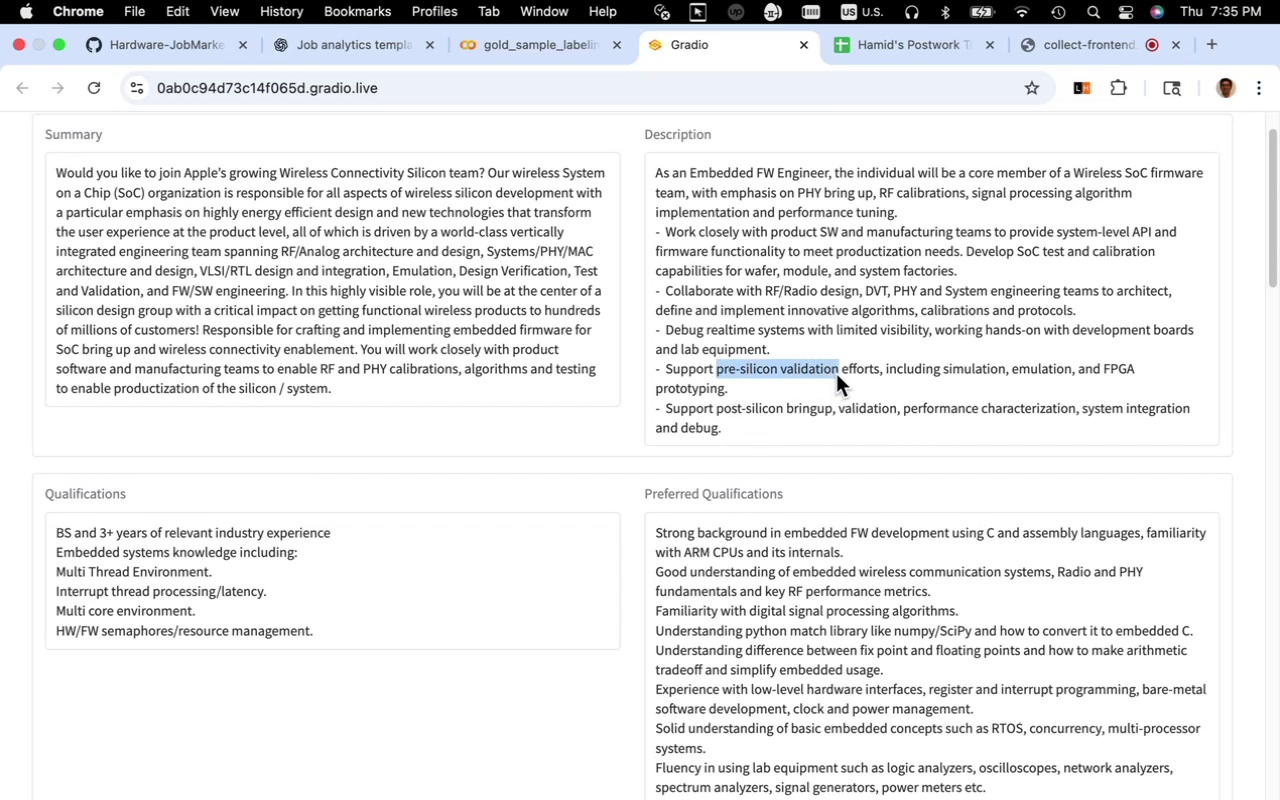 
key(Meta+C)
 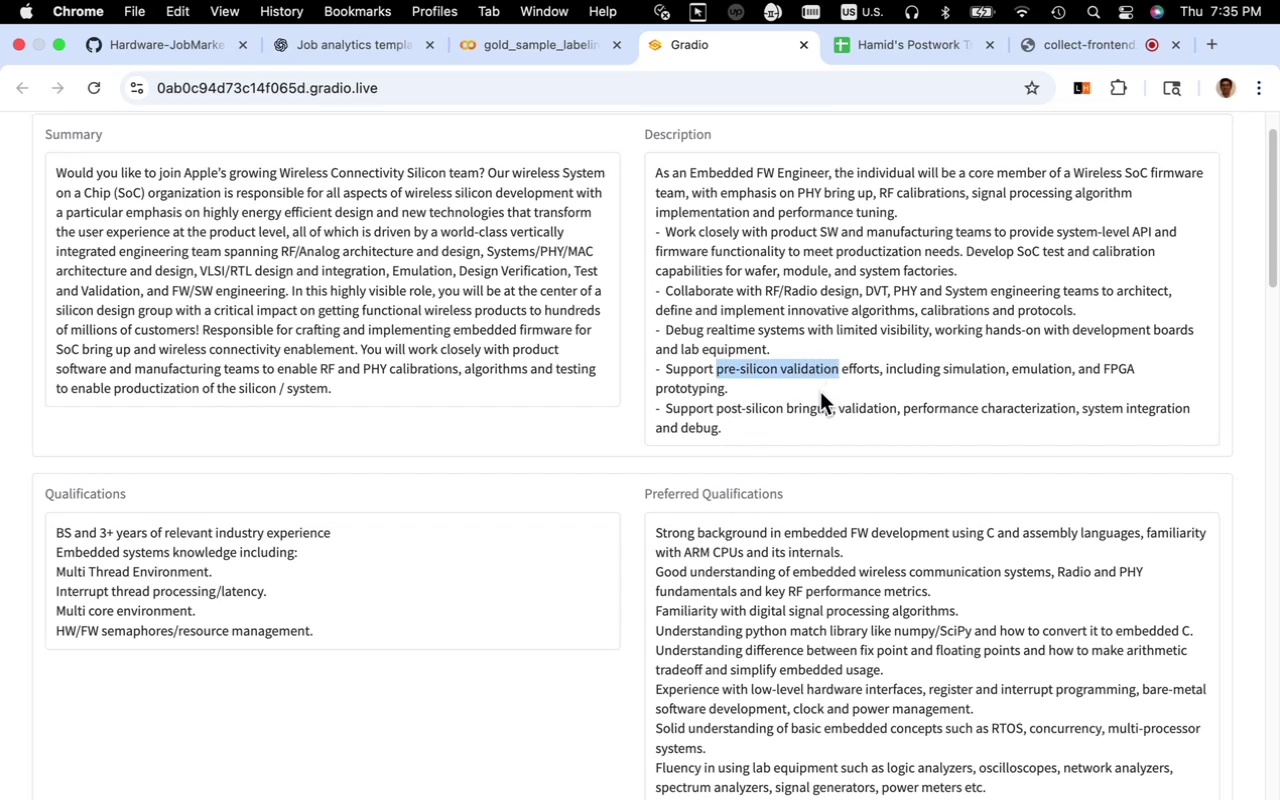 
scroll: coordinate [820, 392], scroll_direction: down, amount: 24.0
 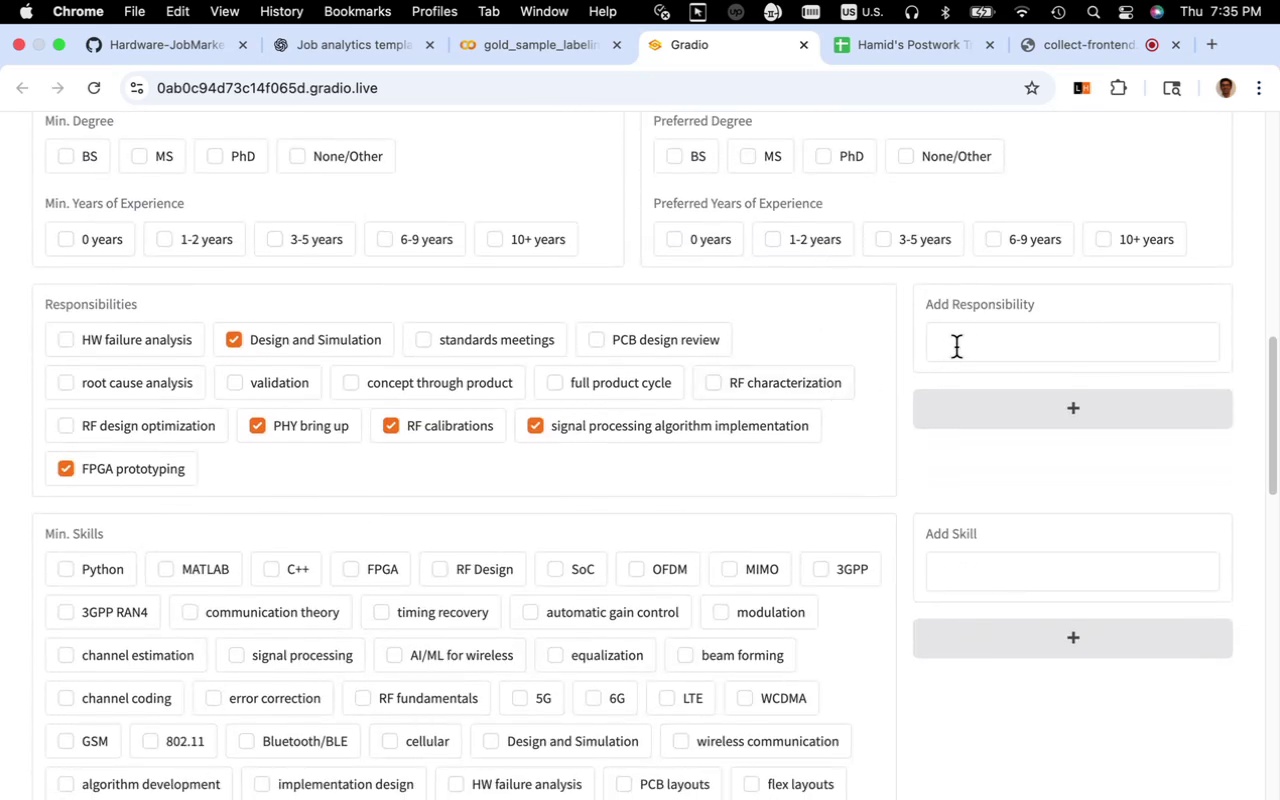 
left_click([958, 346])
 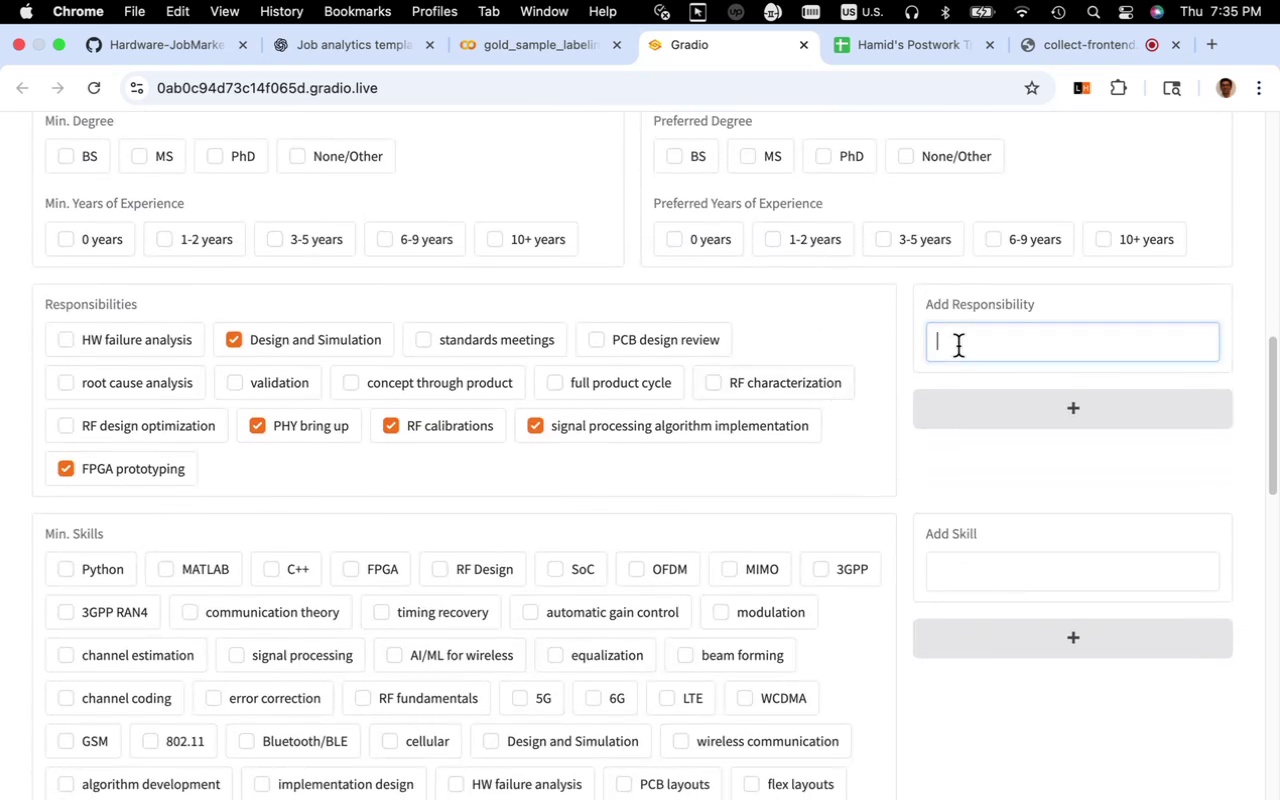 
key(Meta+V)
 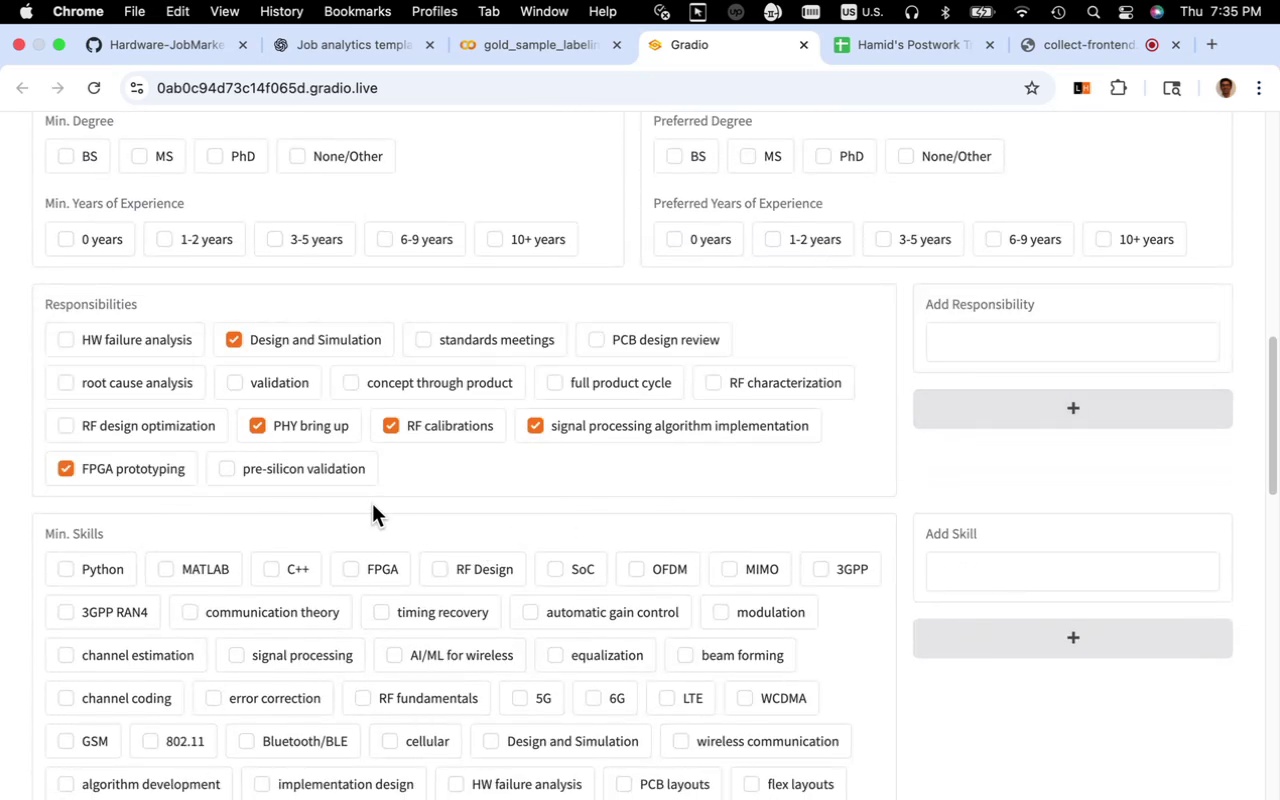 
left_click([345, 473])
 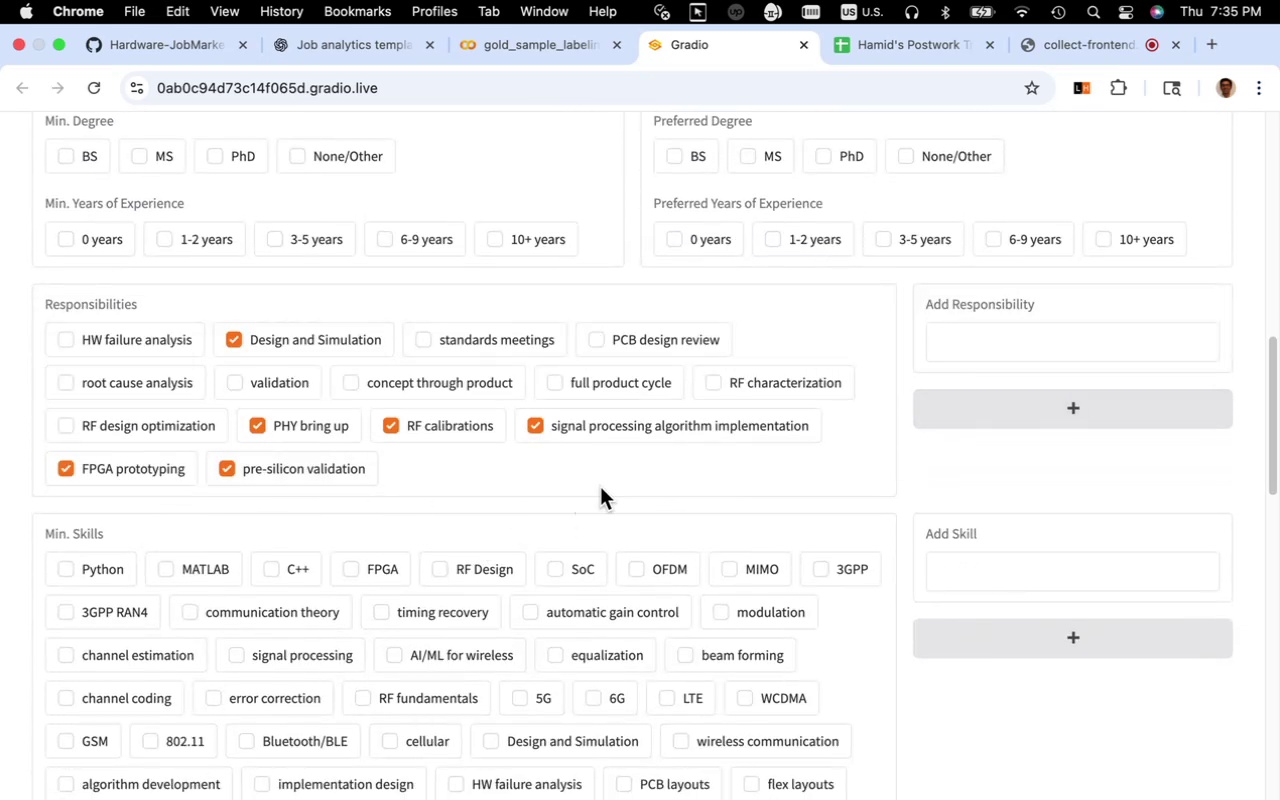 
scroll: coordinate [720, 501], scroll_direction: up, amount: 21.0
 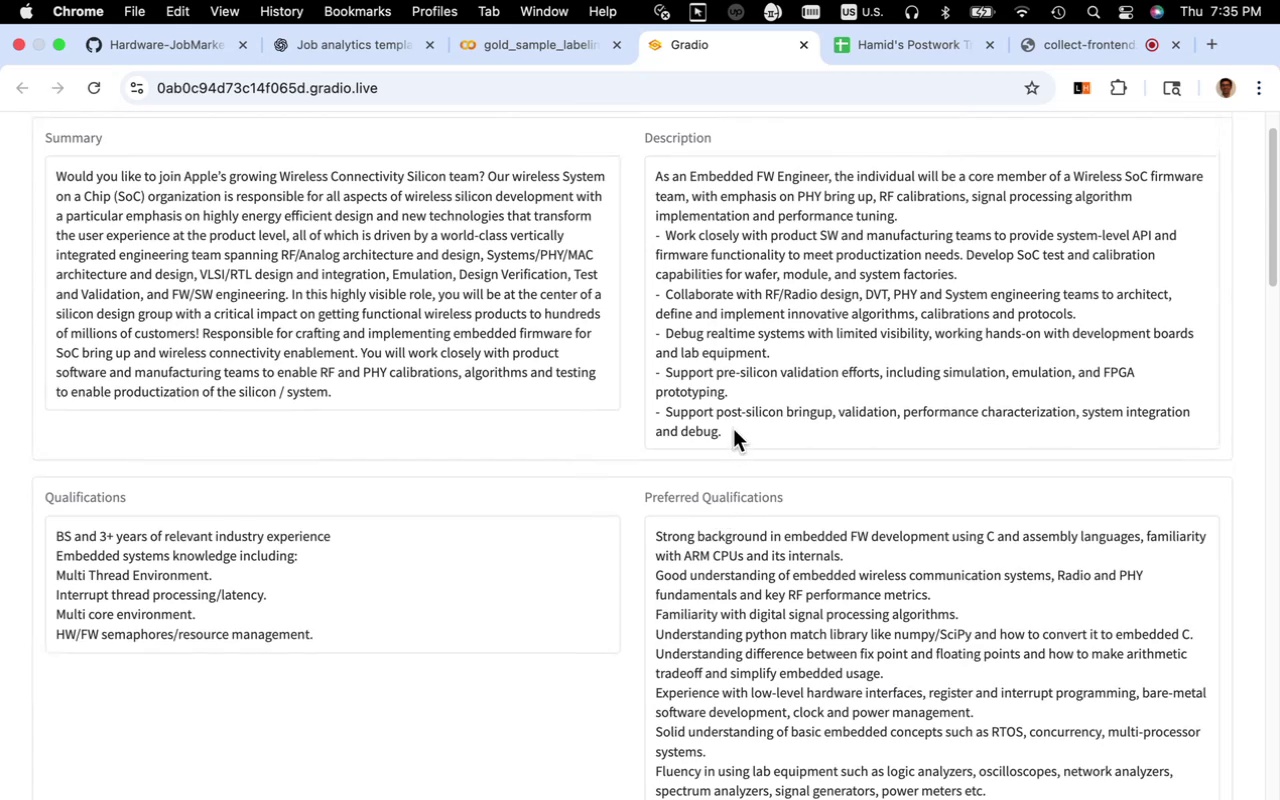 
left_click_drag(start_coordinate=[718, 417], to_coordinate=[830, 417])
 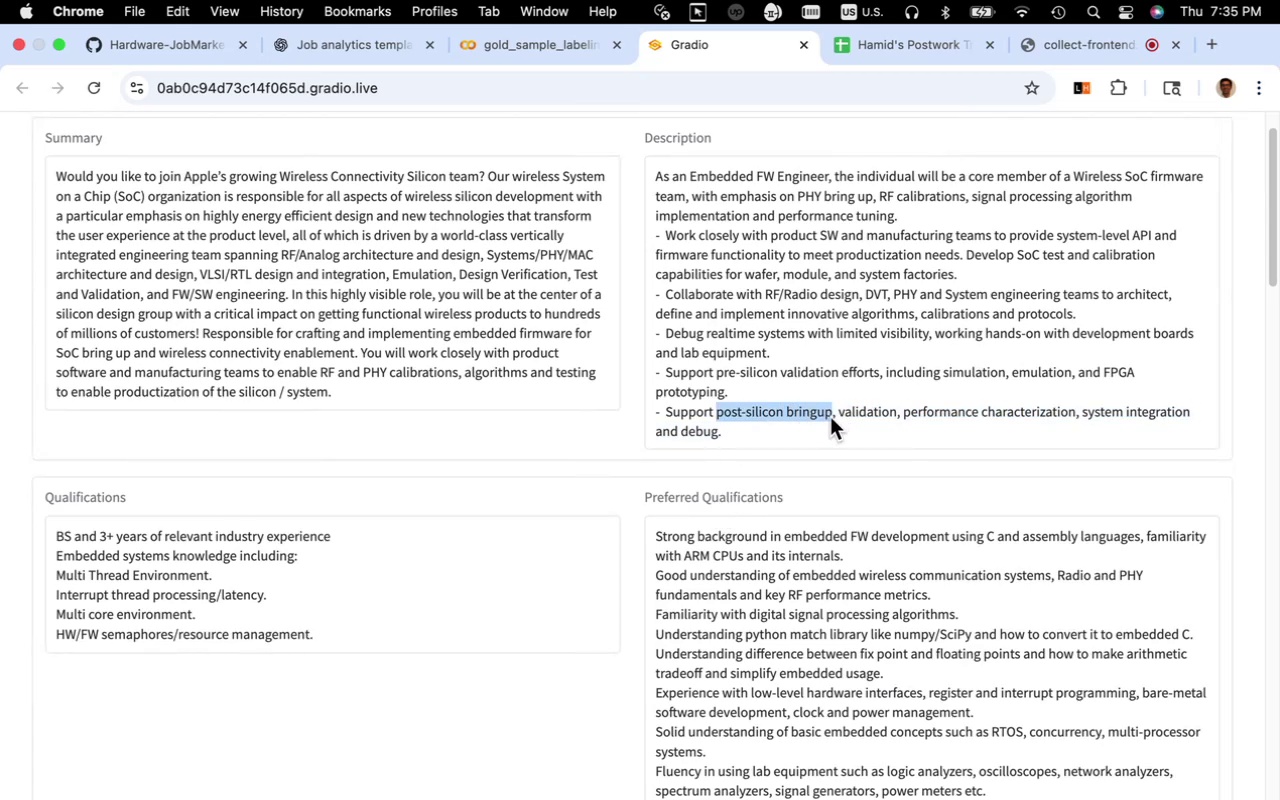 
key(Meta+C)
 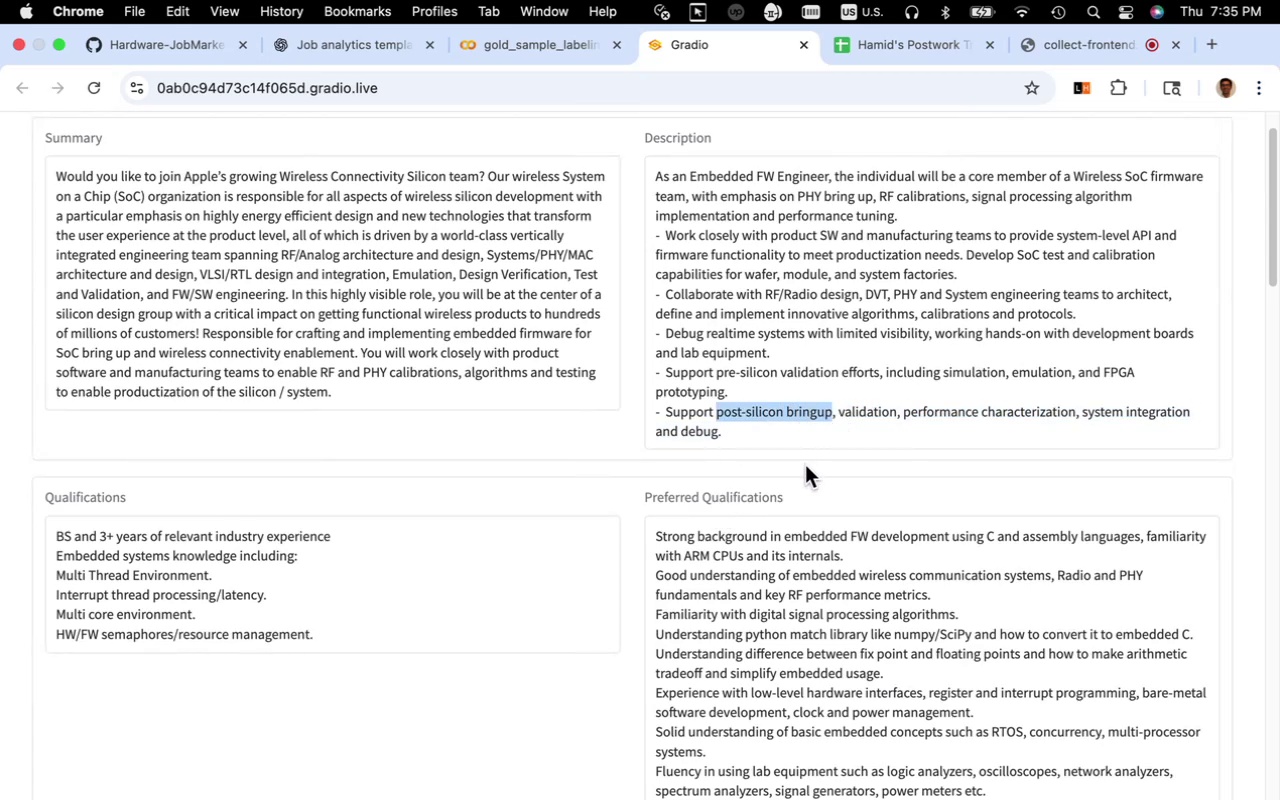 
scroll: coordinate [805, 465], scroll_direction: down, amount: 20.0
 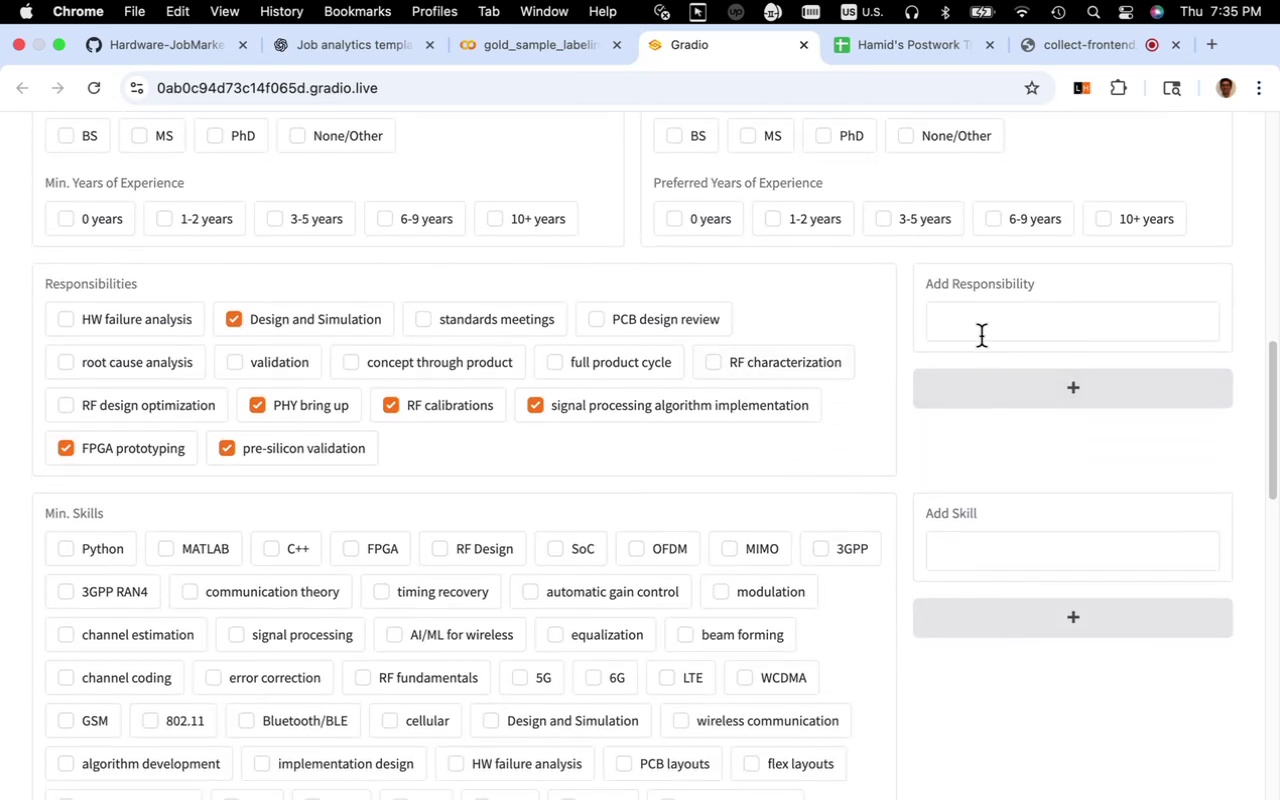 
left_click([981, 336])
 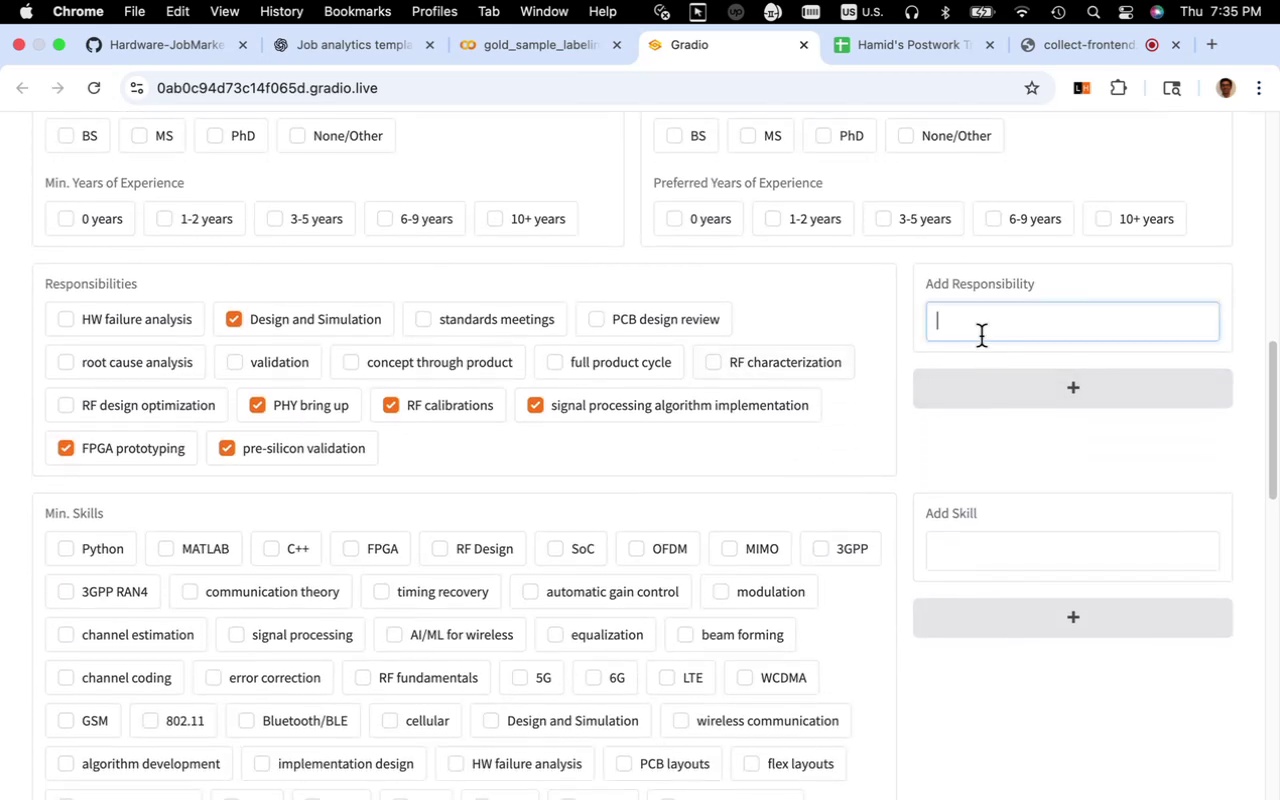 
key(Meta+V)
 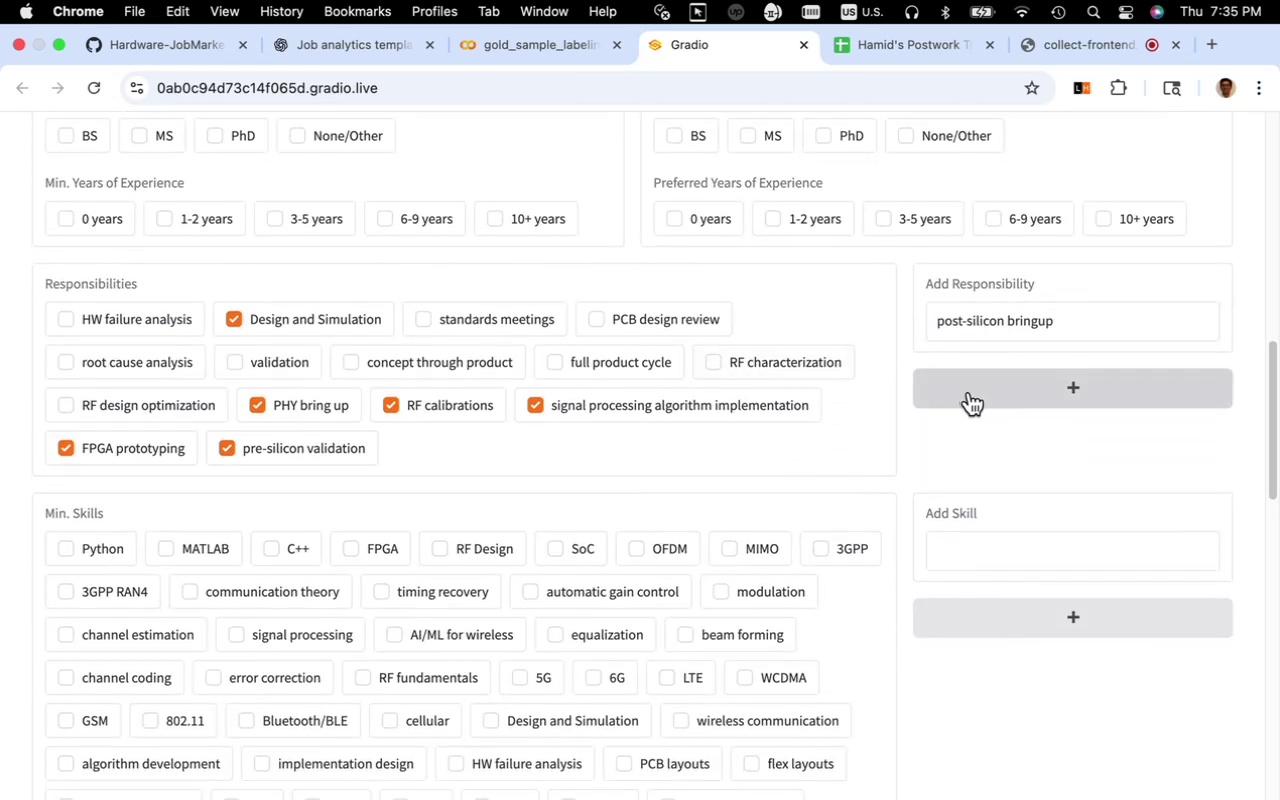 
left_click([969, 392])
 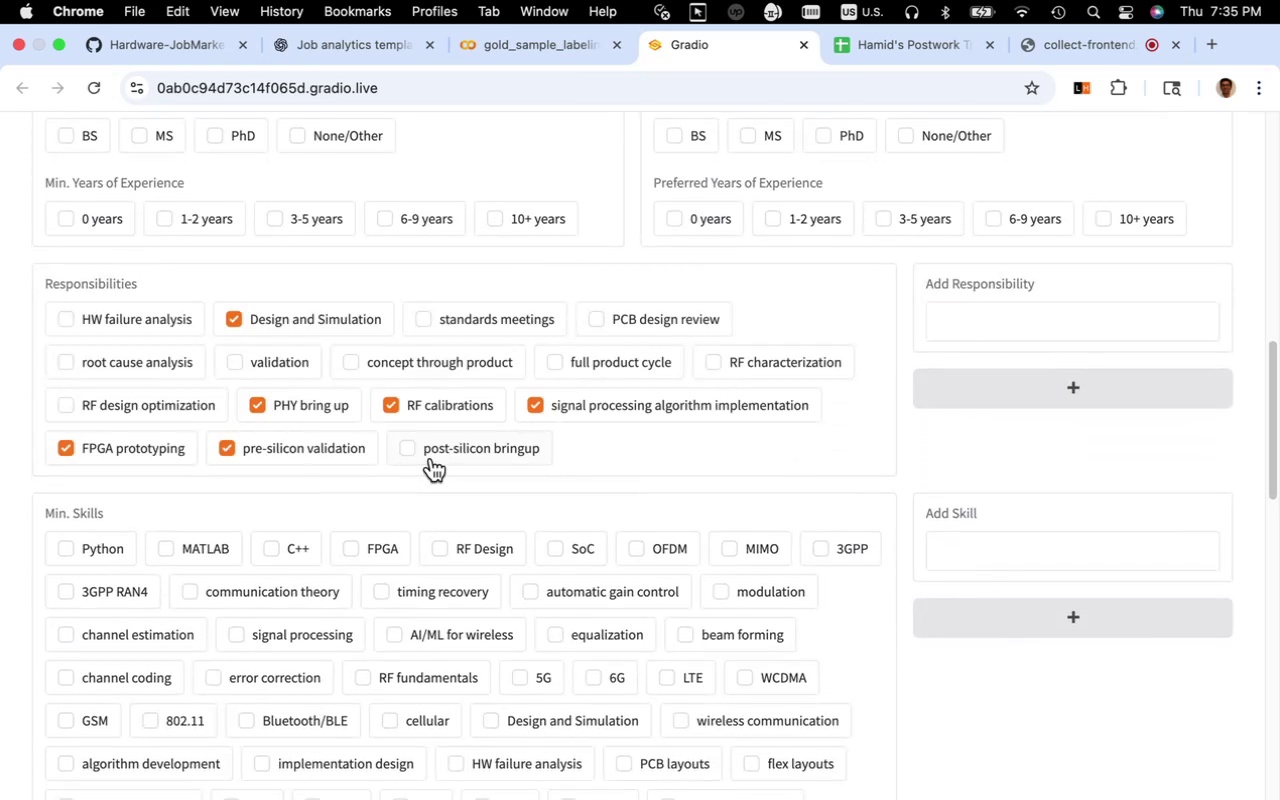 
left_click([433, 456])
 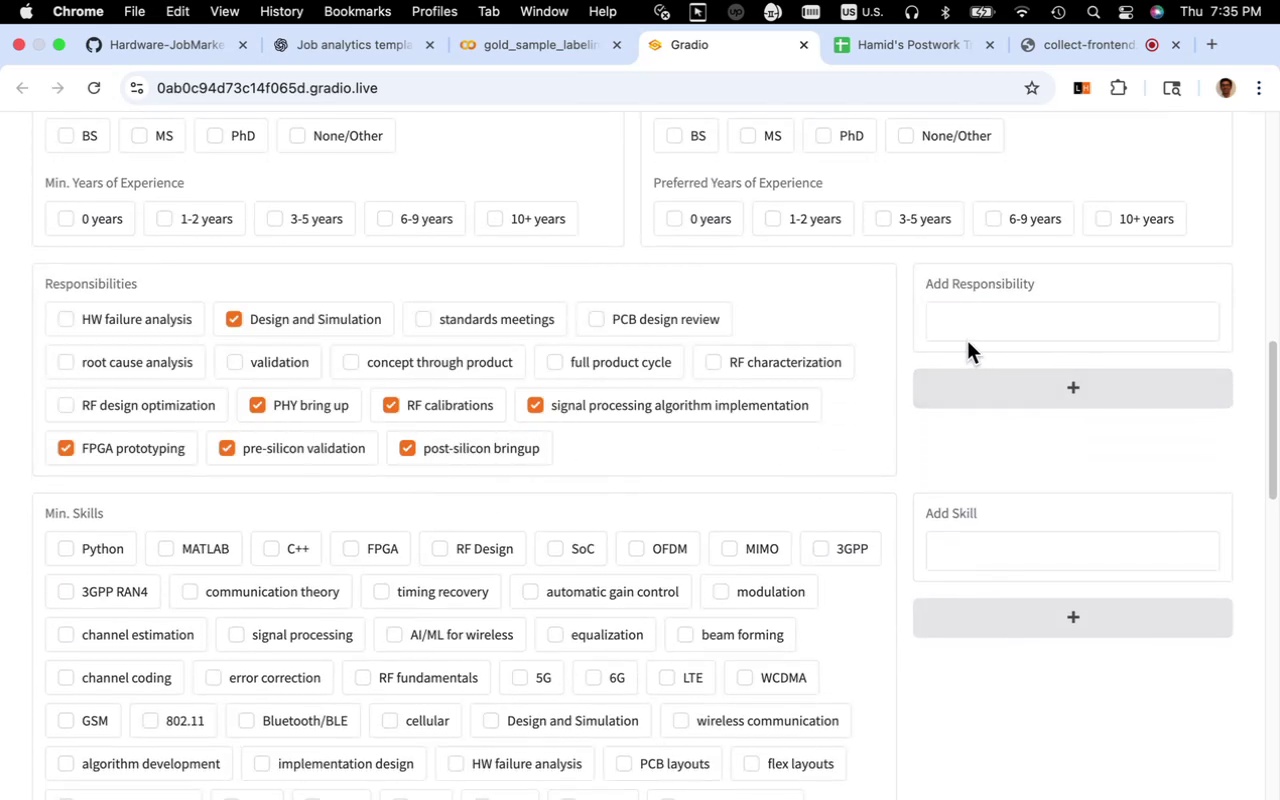 
key(Meta+V)
 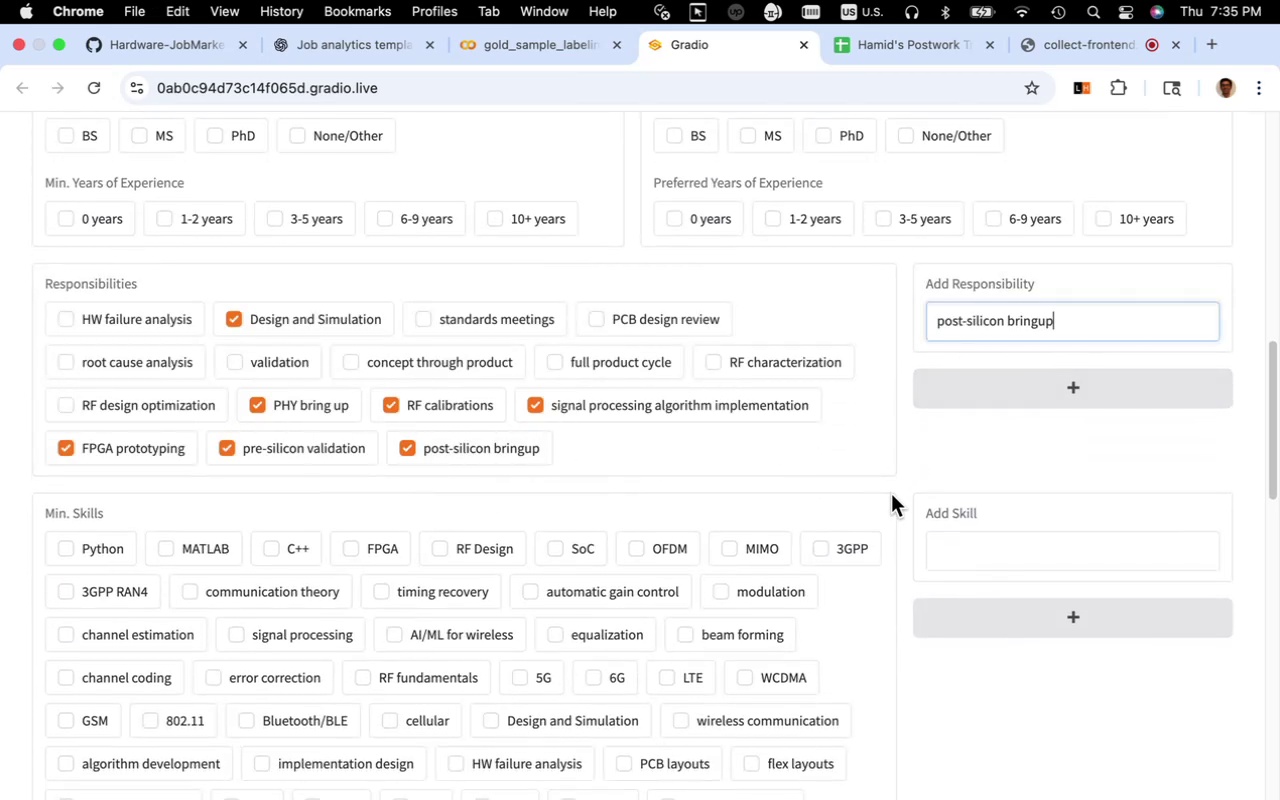 
scroll: coordinate [885, 502], scroll_direction: up, amount: 19.0
 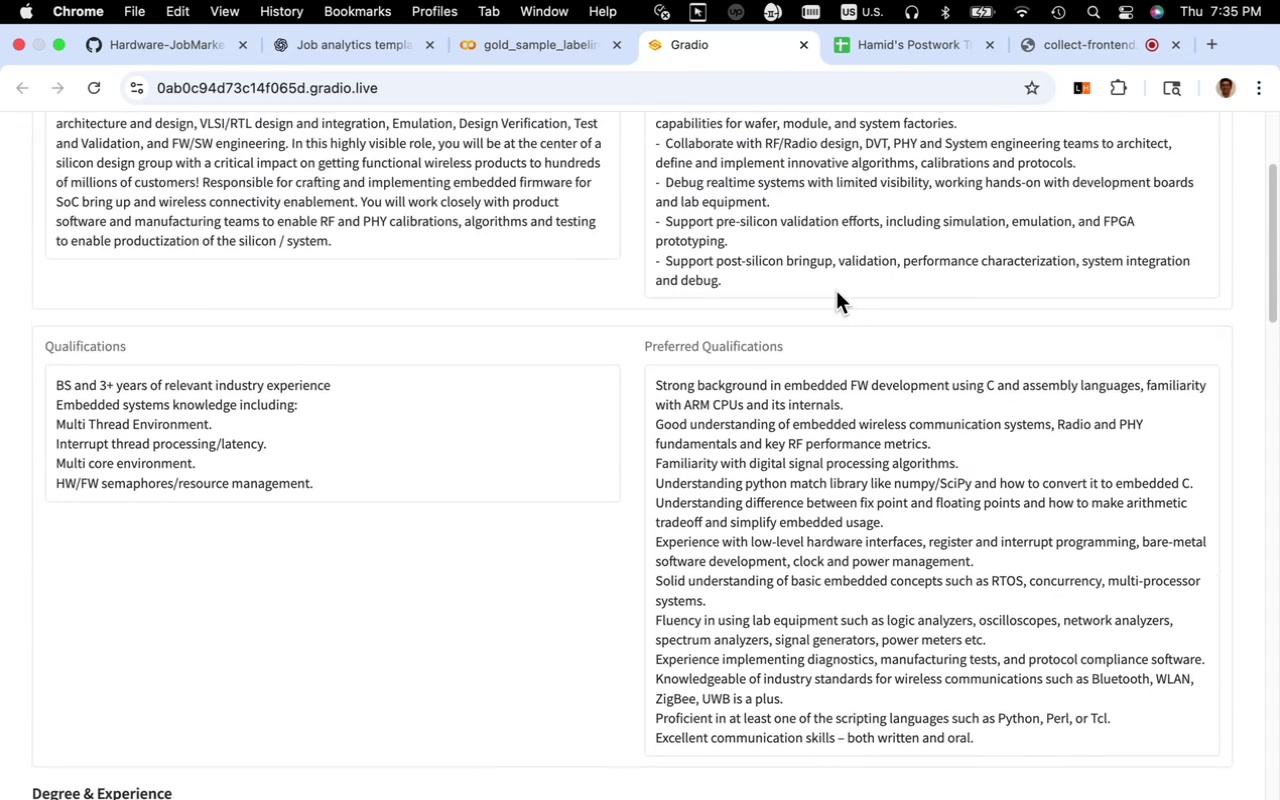 
left_click_drag(start_coordinate=[838, 264], to_coordinate=[894, 266])
 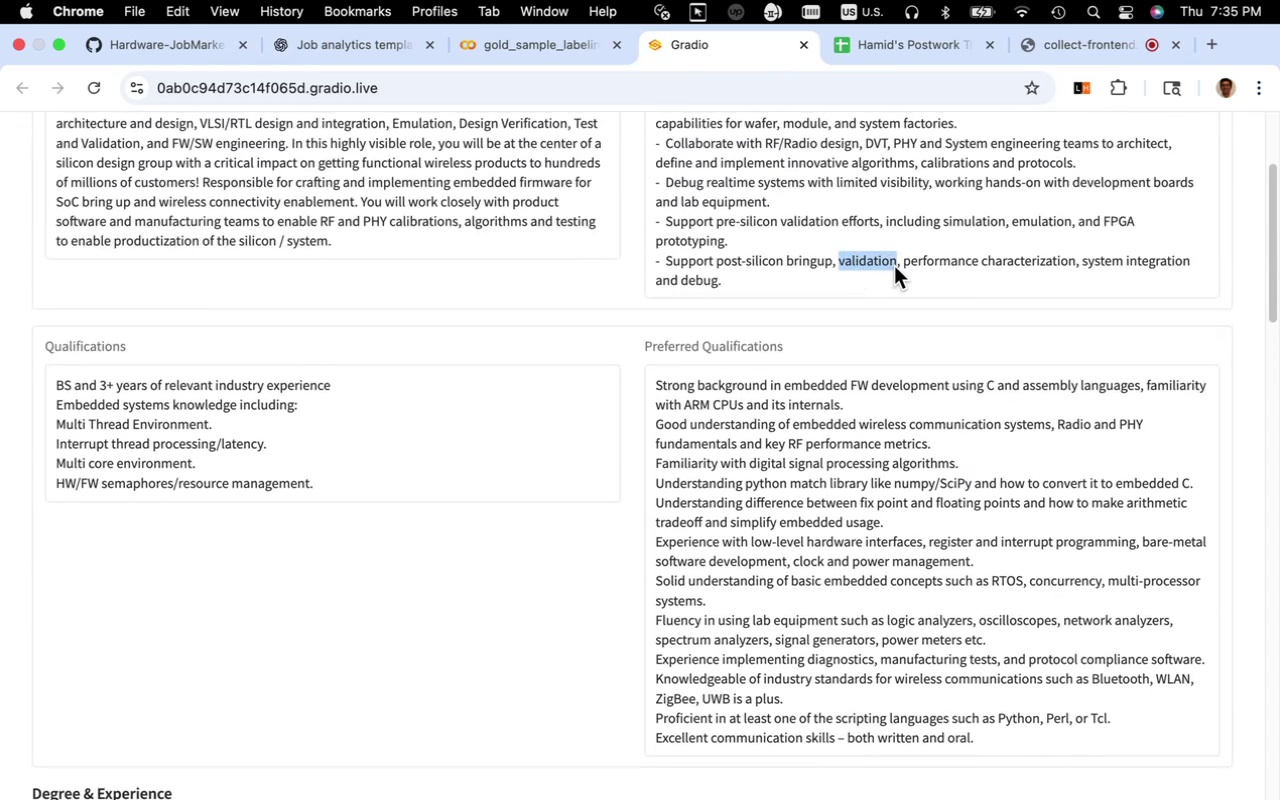 
key(Meta+C)
 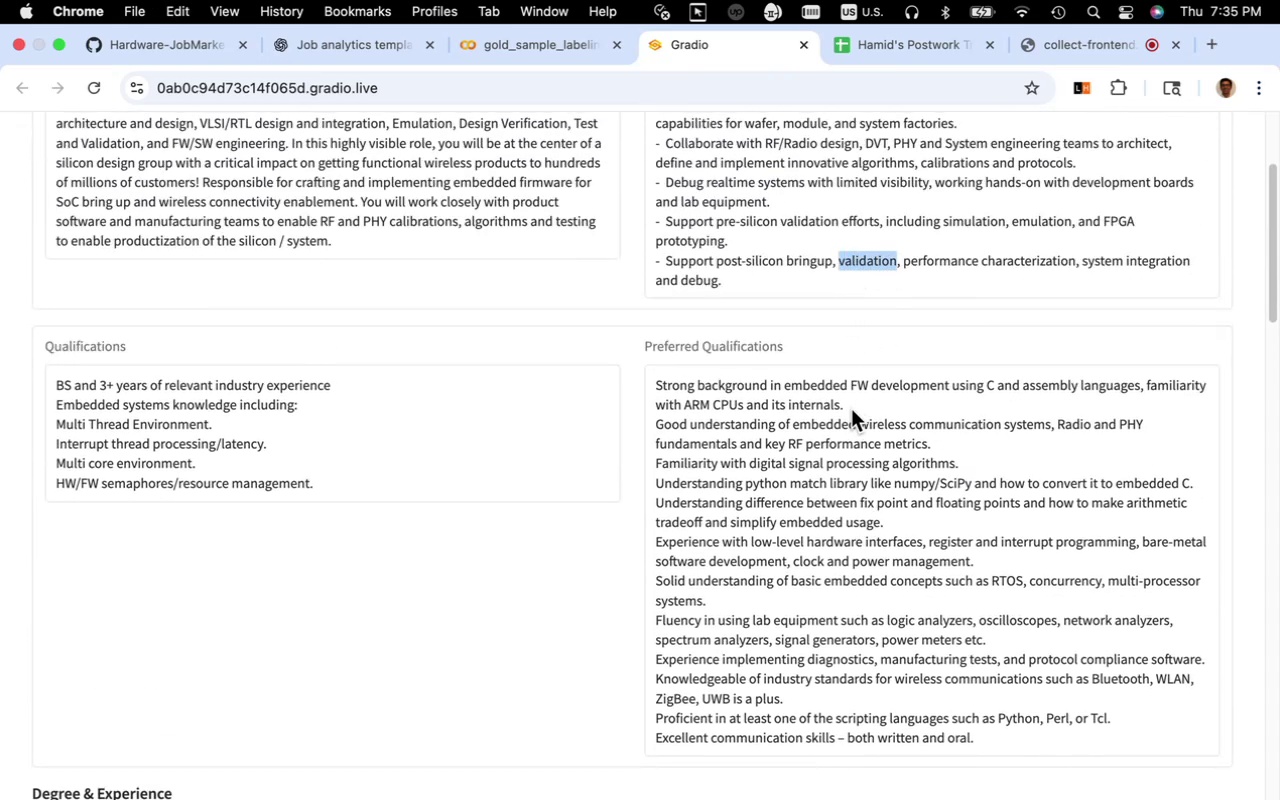 
scroll: coordinate [851, 420], scroll_direction: down, amount: 13.0
 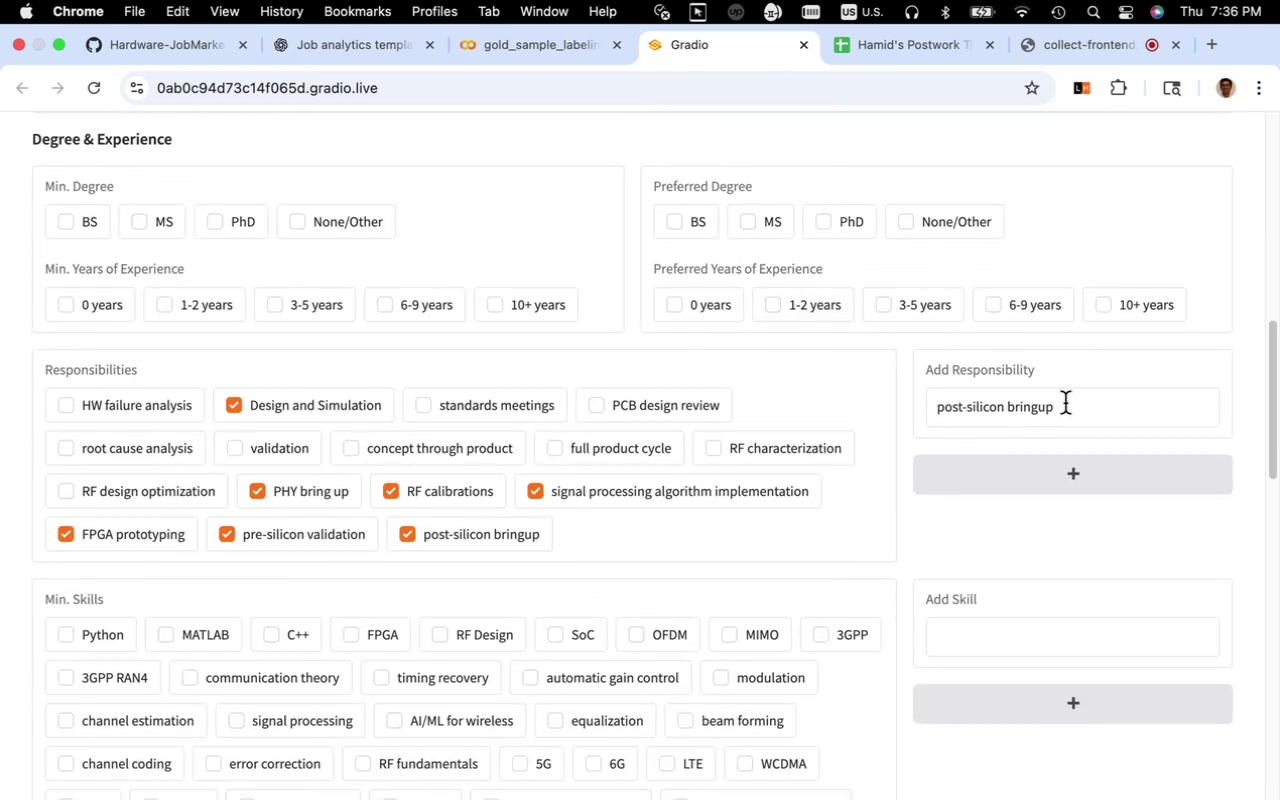 
left_click_drag(start_coordinate=[1068, 403], to_coordinate=[1008, 404])
 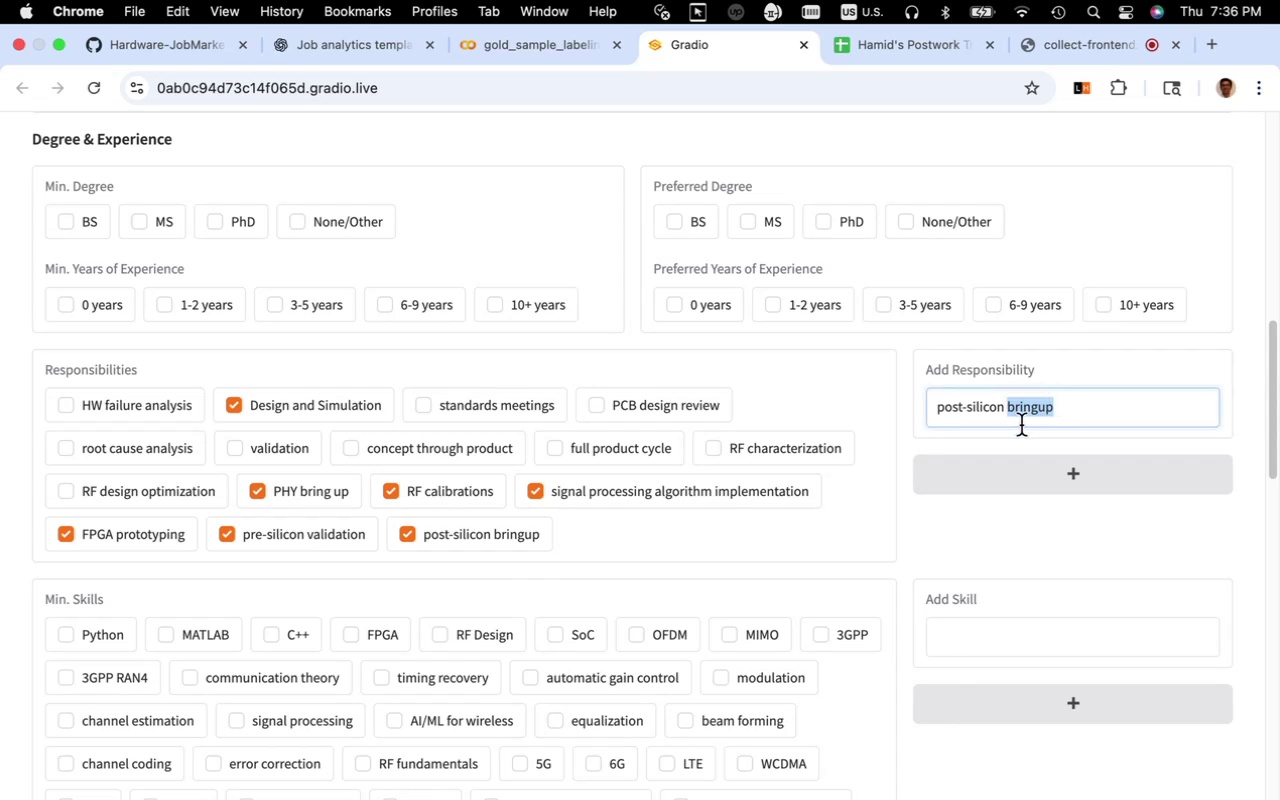 
key(Meta+V)
 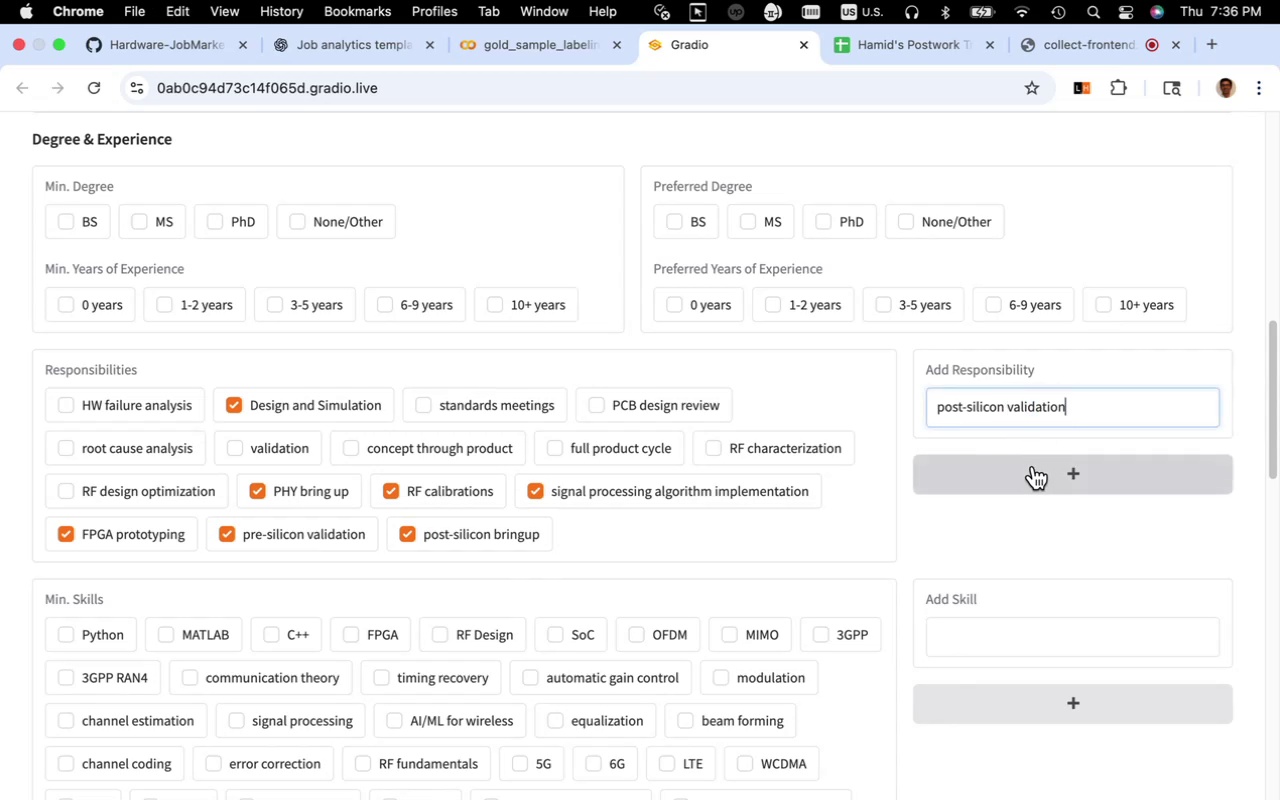 
left_click([1033, 466])
 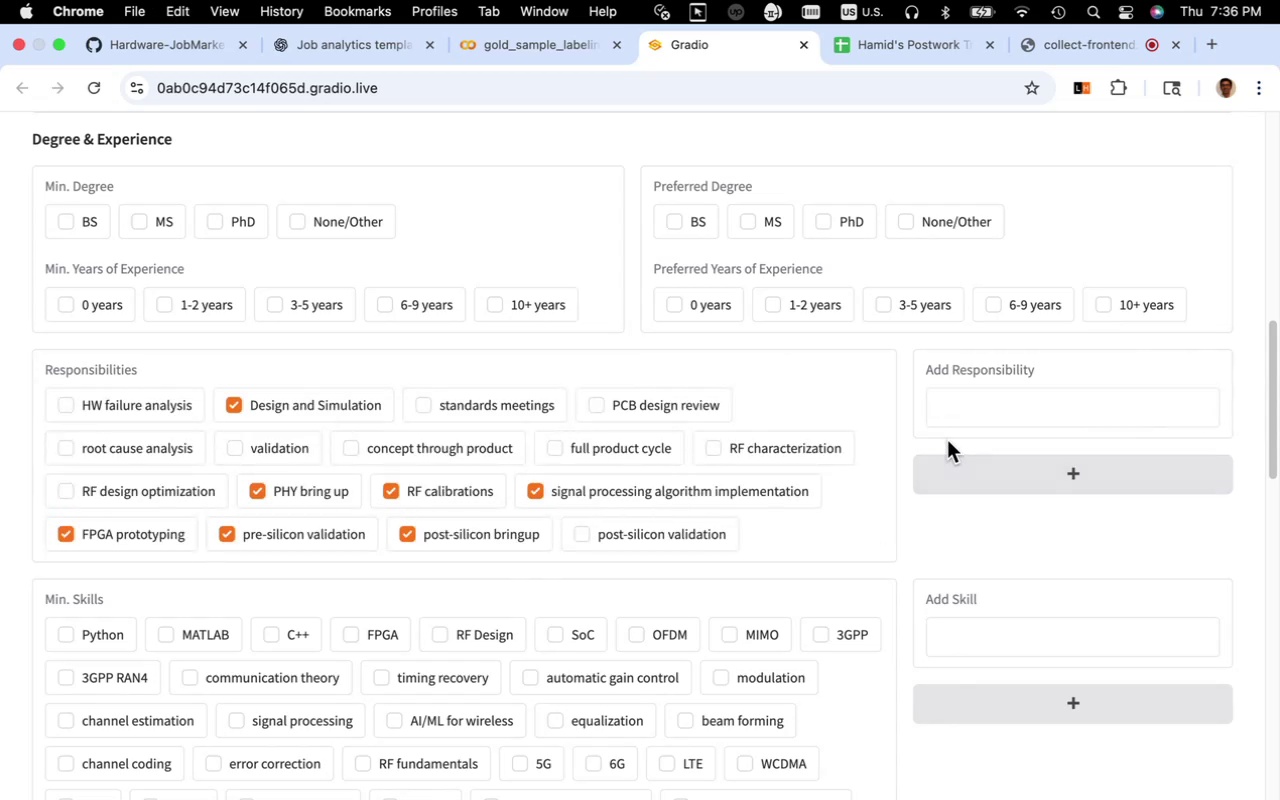 
scroll: coordinate [947, 441], scroll_direction: up, amount: 18.0
 